 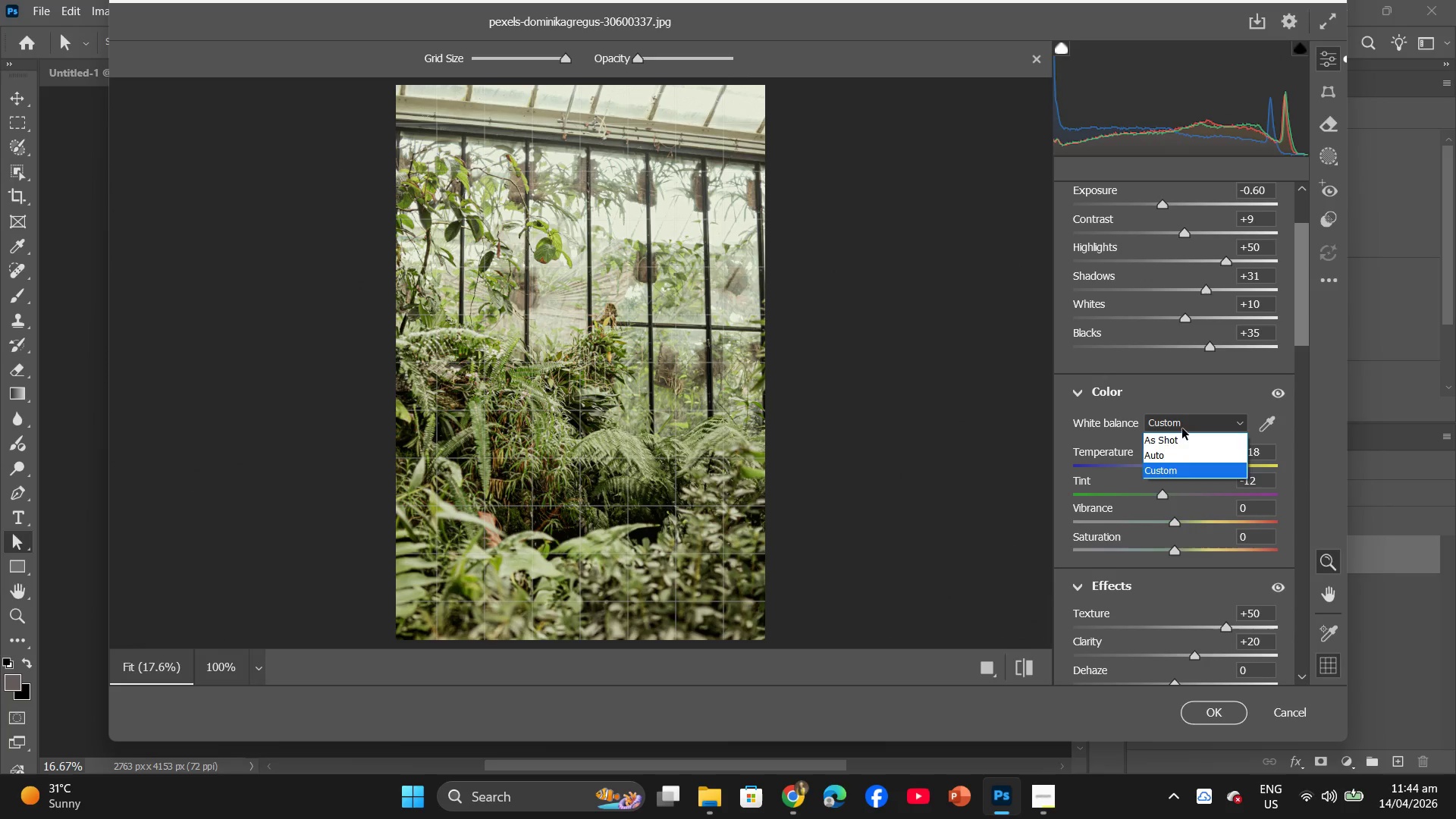 
left_click([1173, 462])
 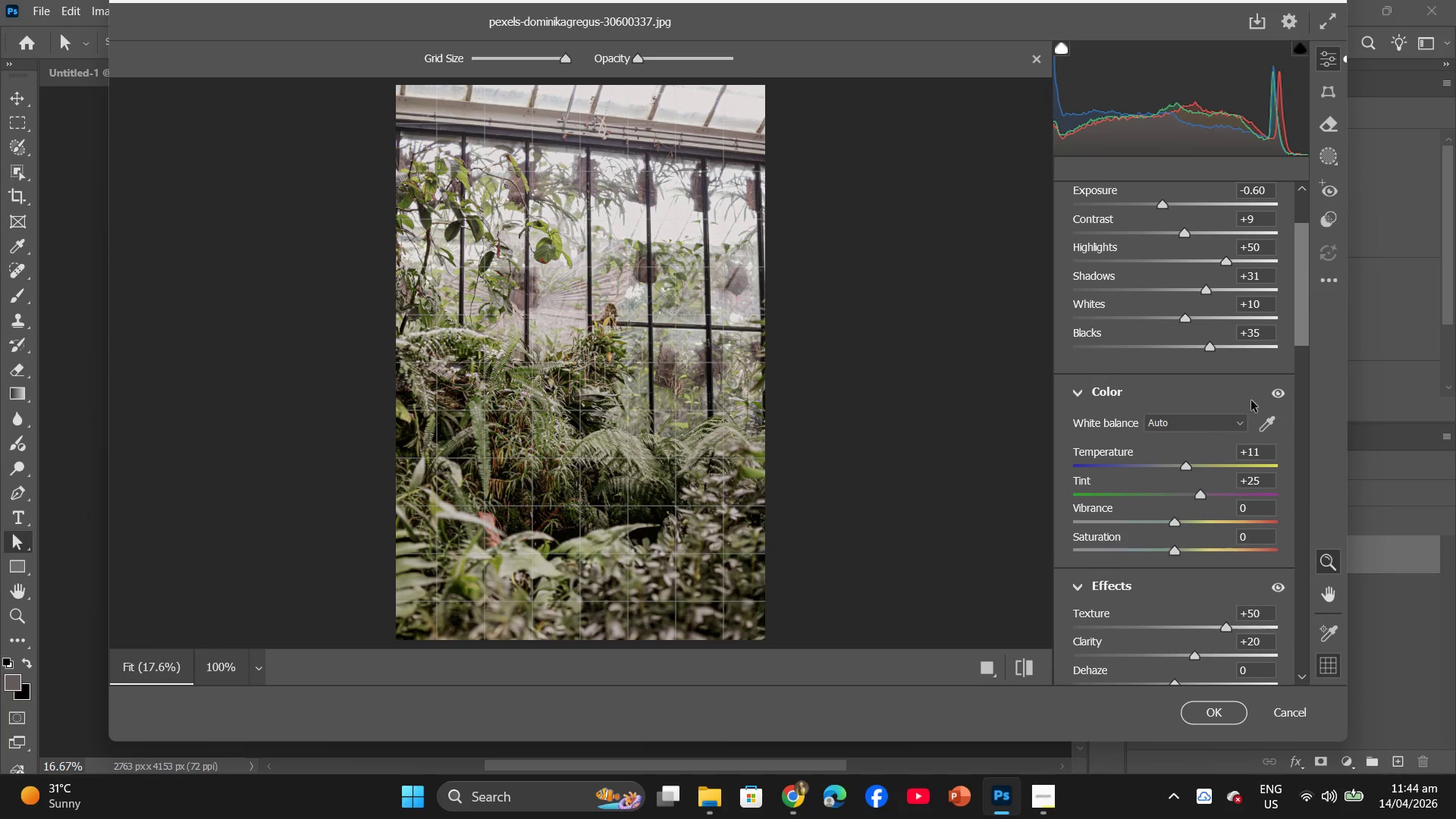 
left_click([1210, 424])
 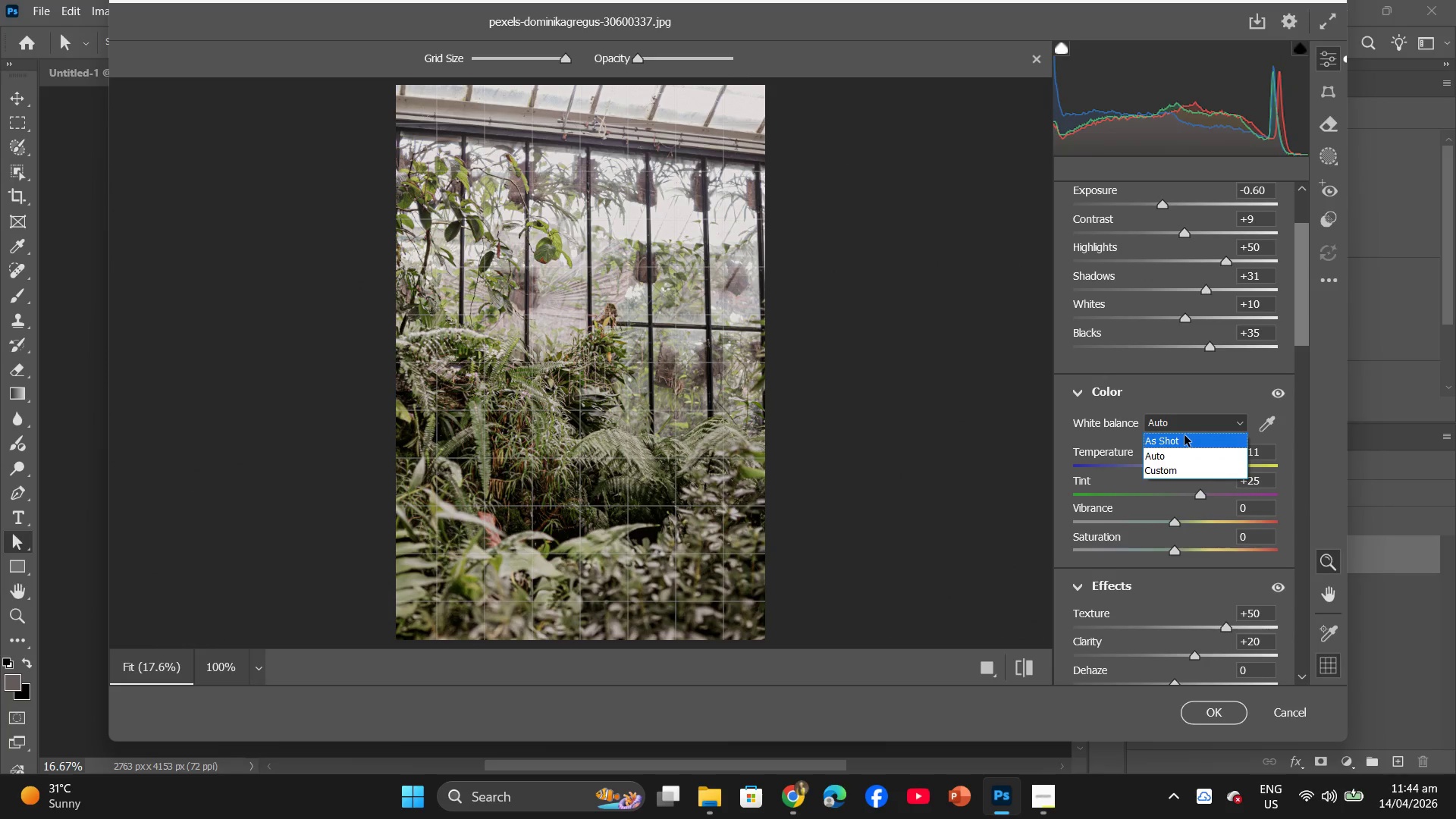 
left_click([1185, 435])
 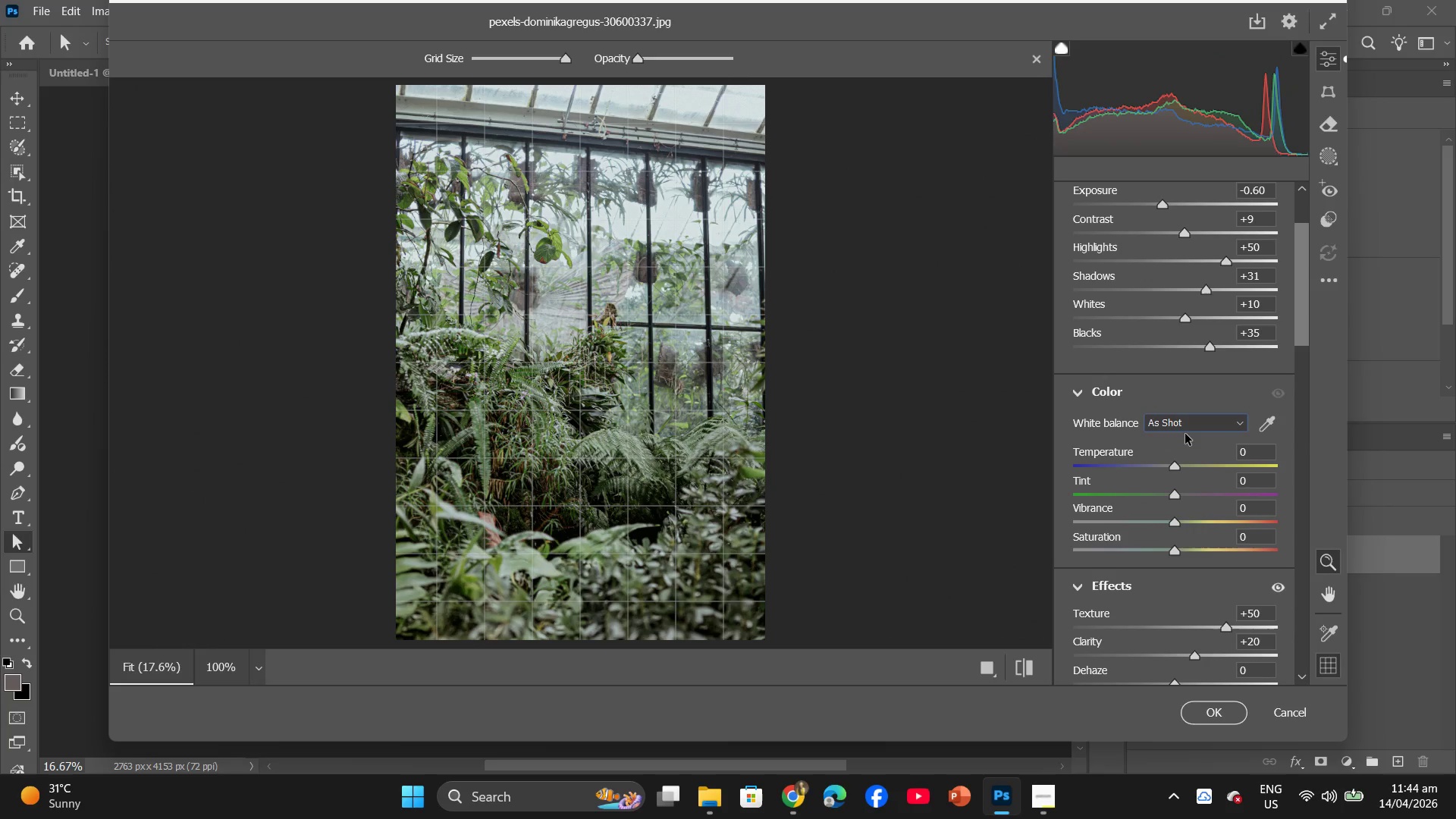 
left_click([1188, 428])
 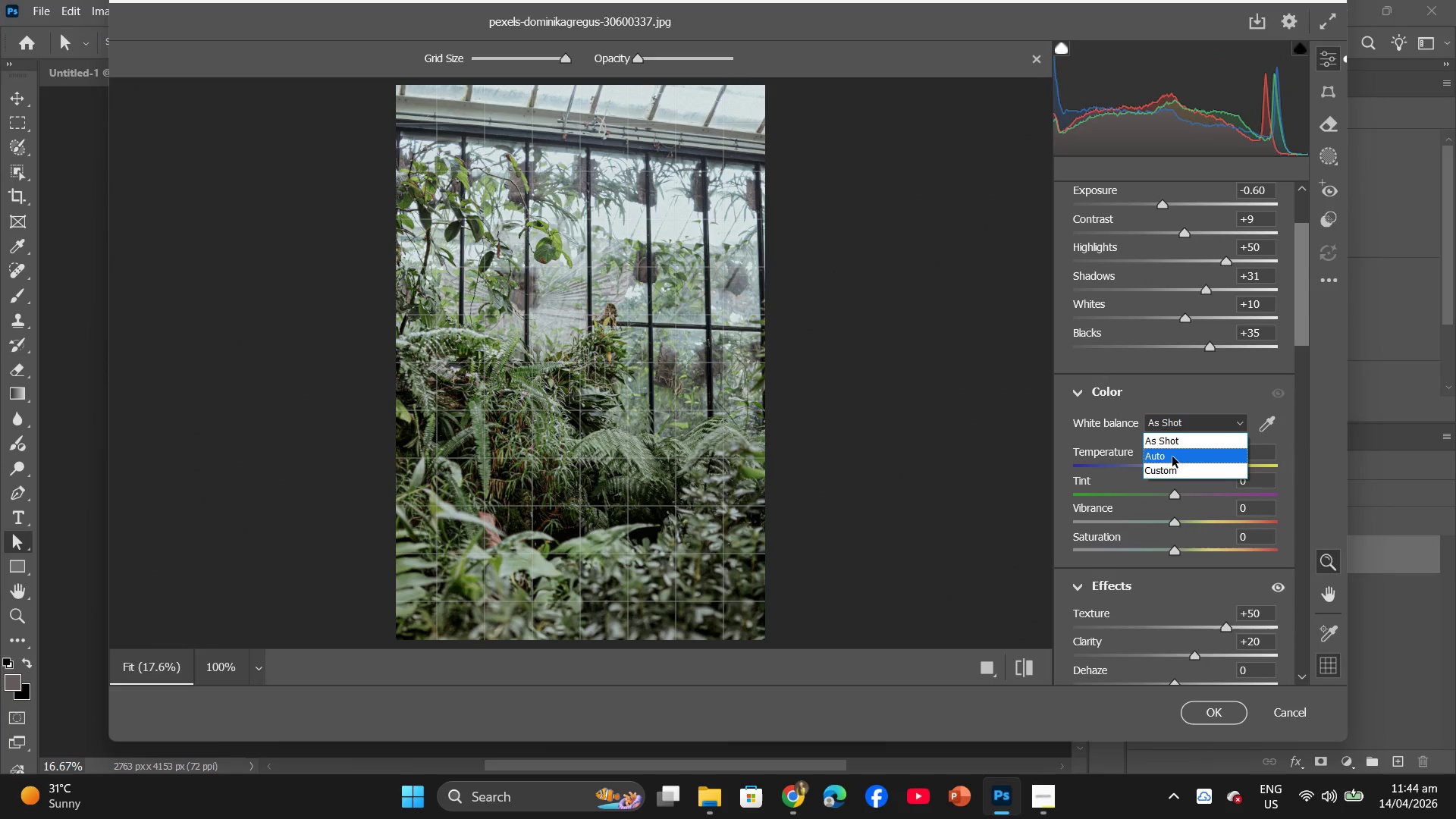 
left_click([1172, 457])
 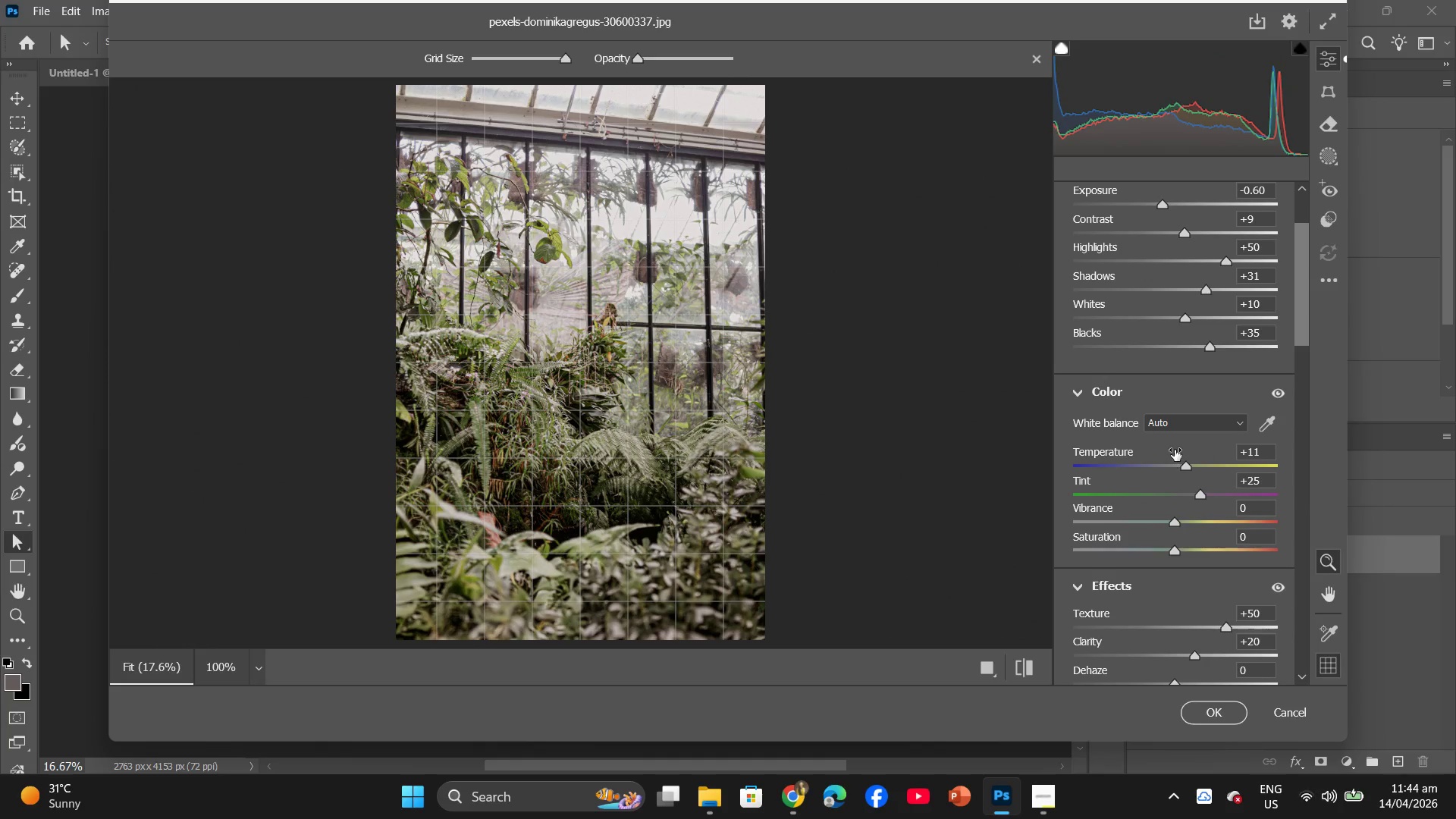 
left_click([1195, 423])
 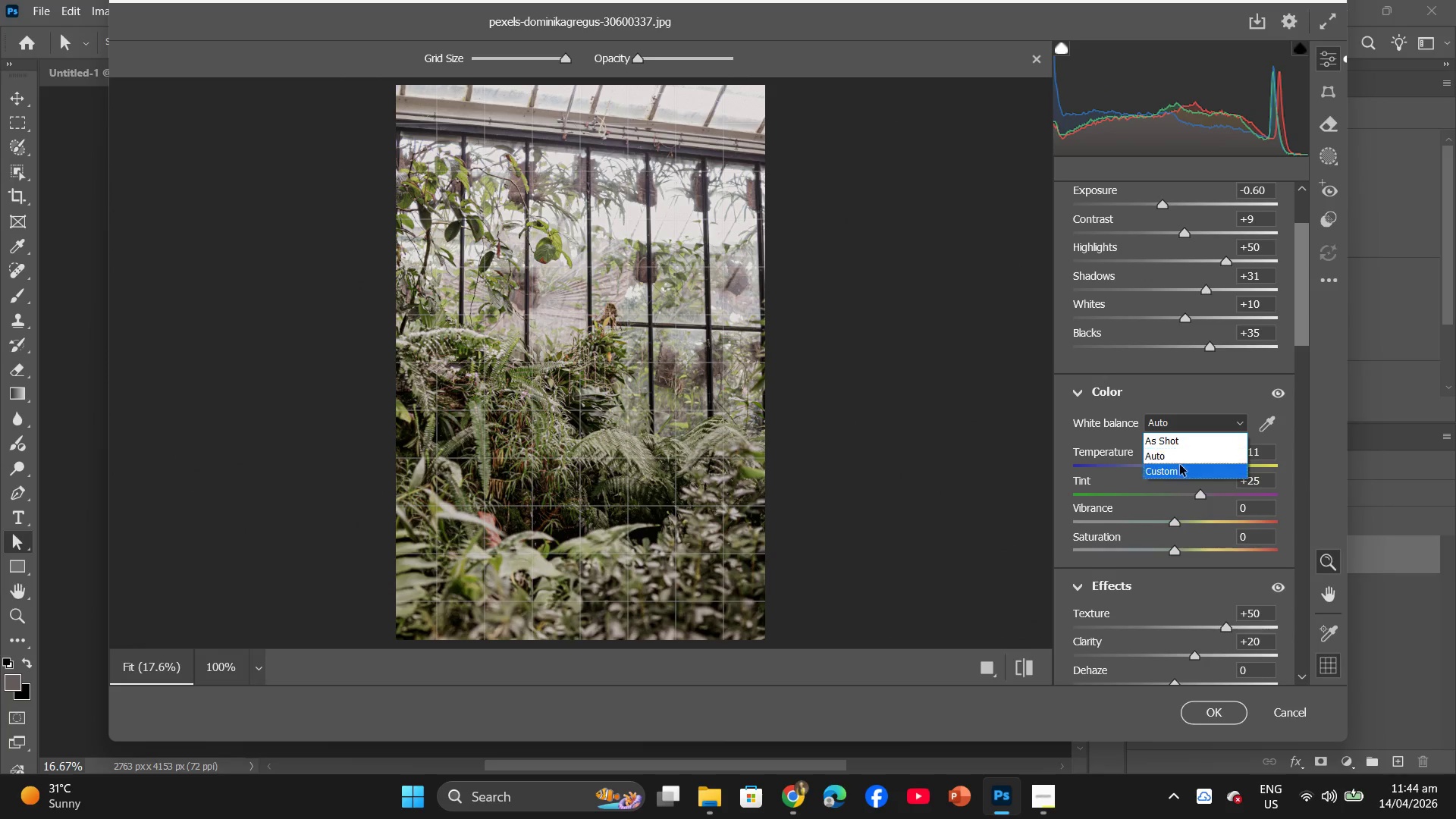 
left_click([1180, 465])
 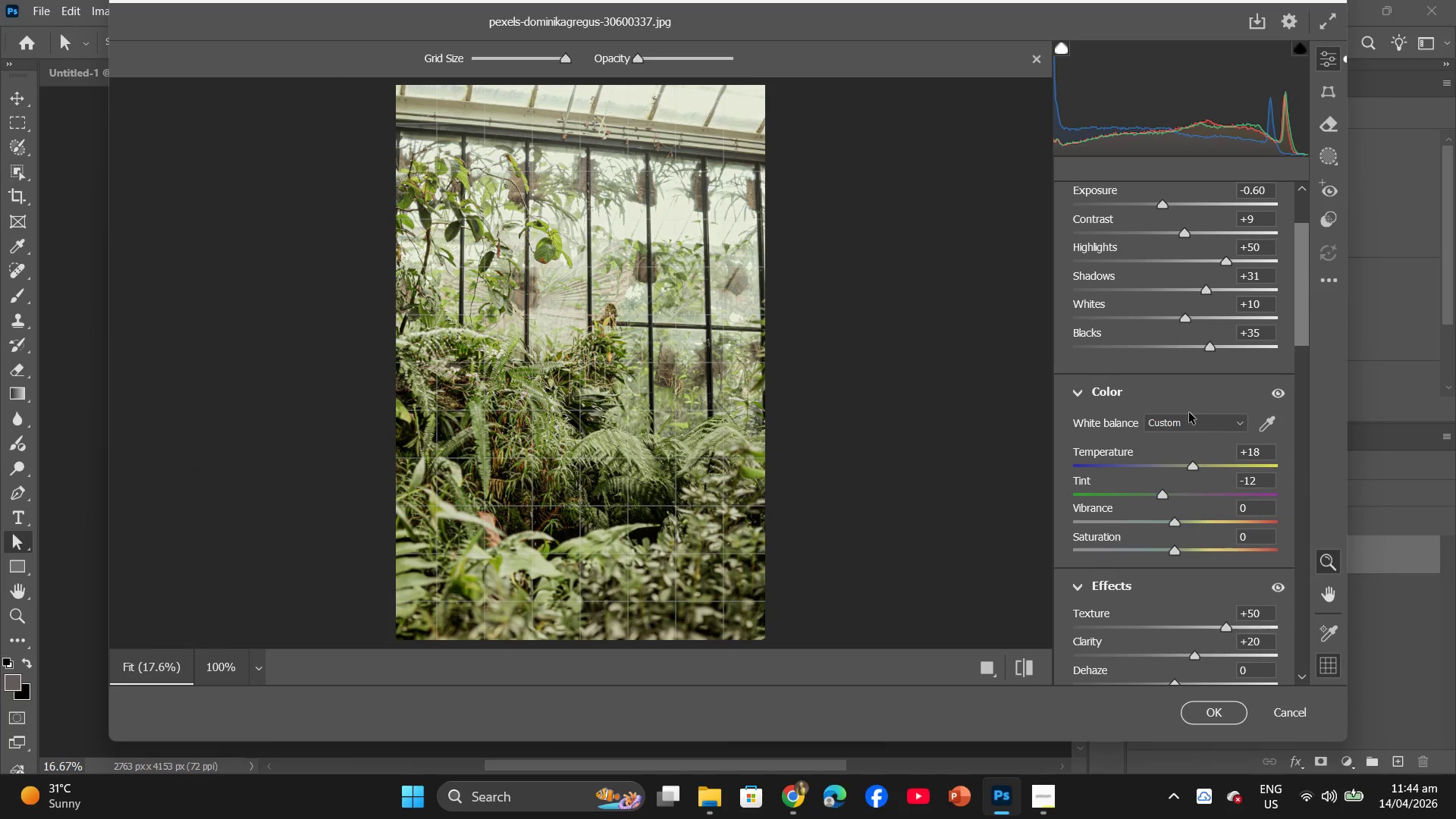 
left_click([1188, 421])
 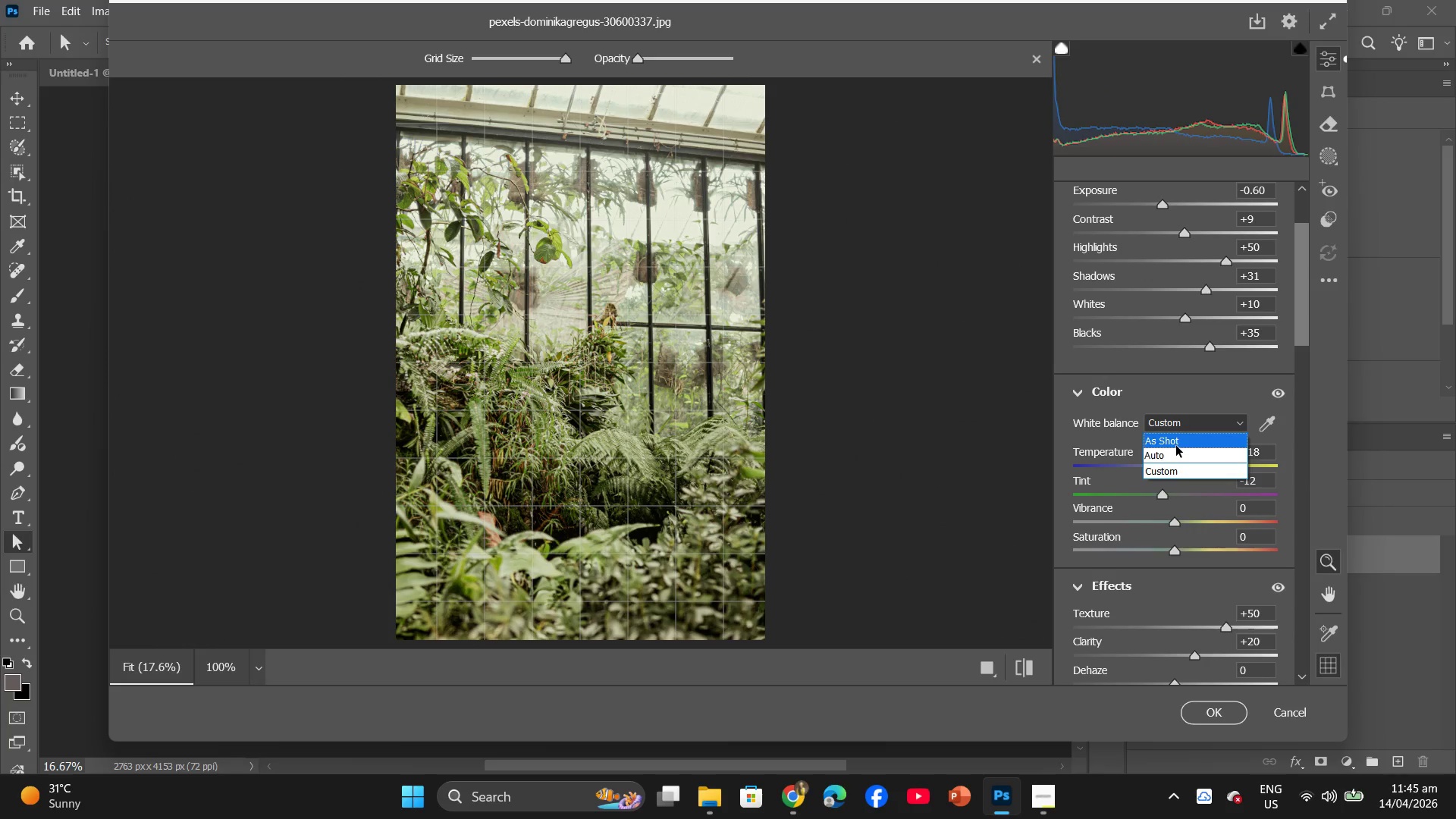 
left_click([1175, 448])
 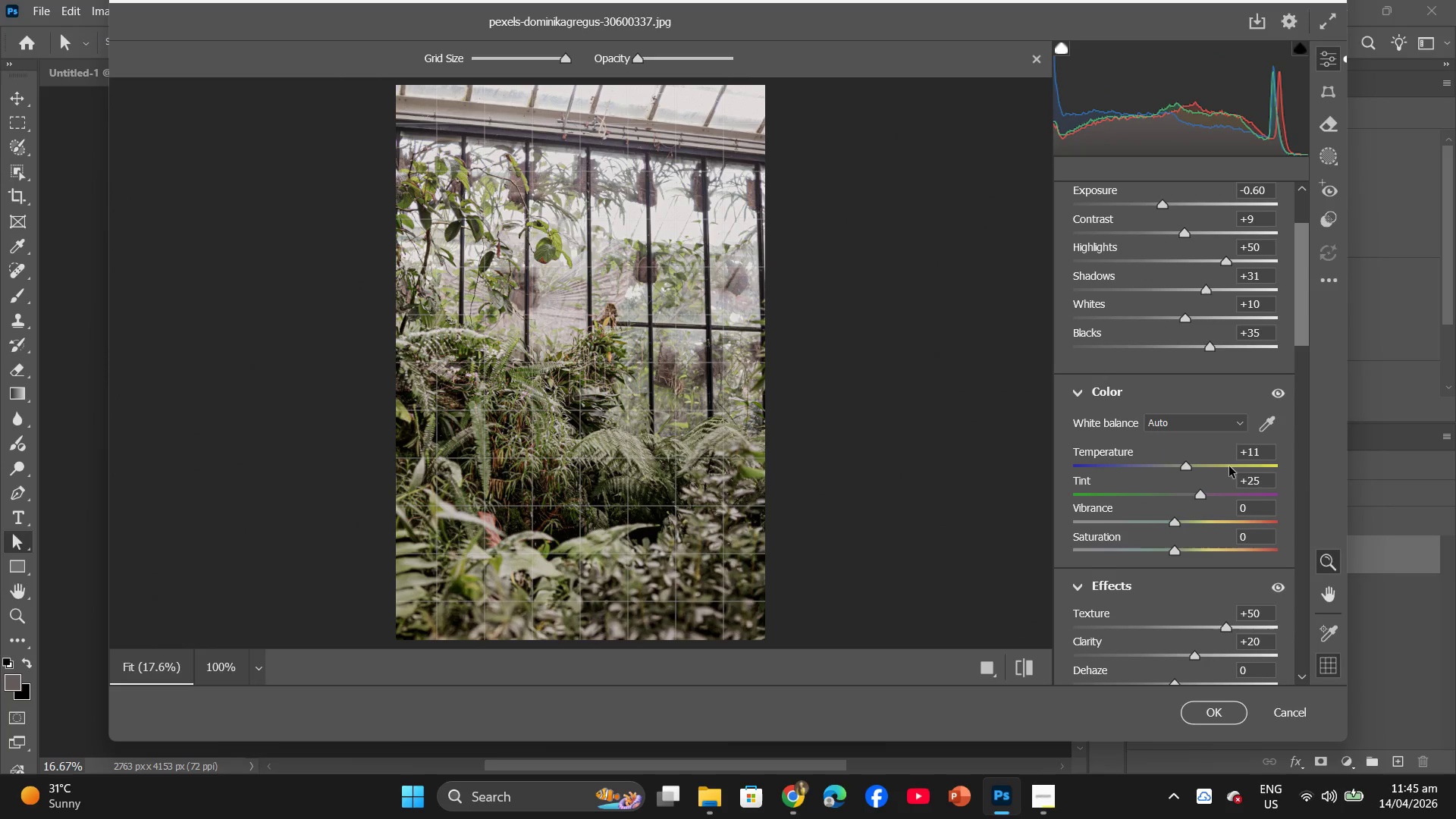 
scroll: coordinate [1246, 432], scroll_direction: up, amount: 2.0
 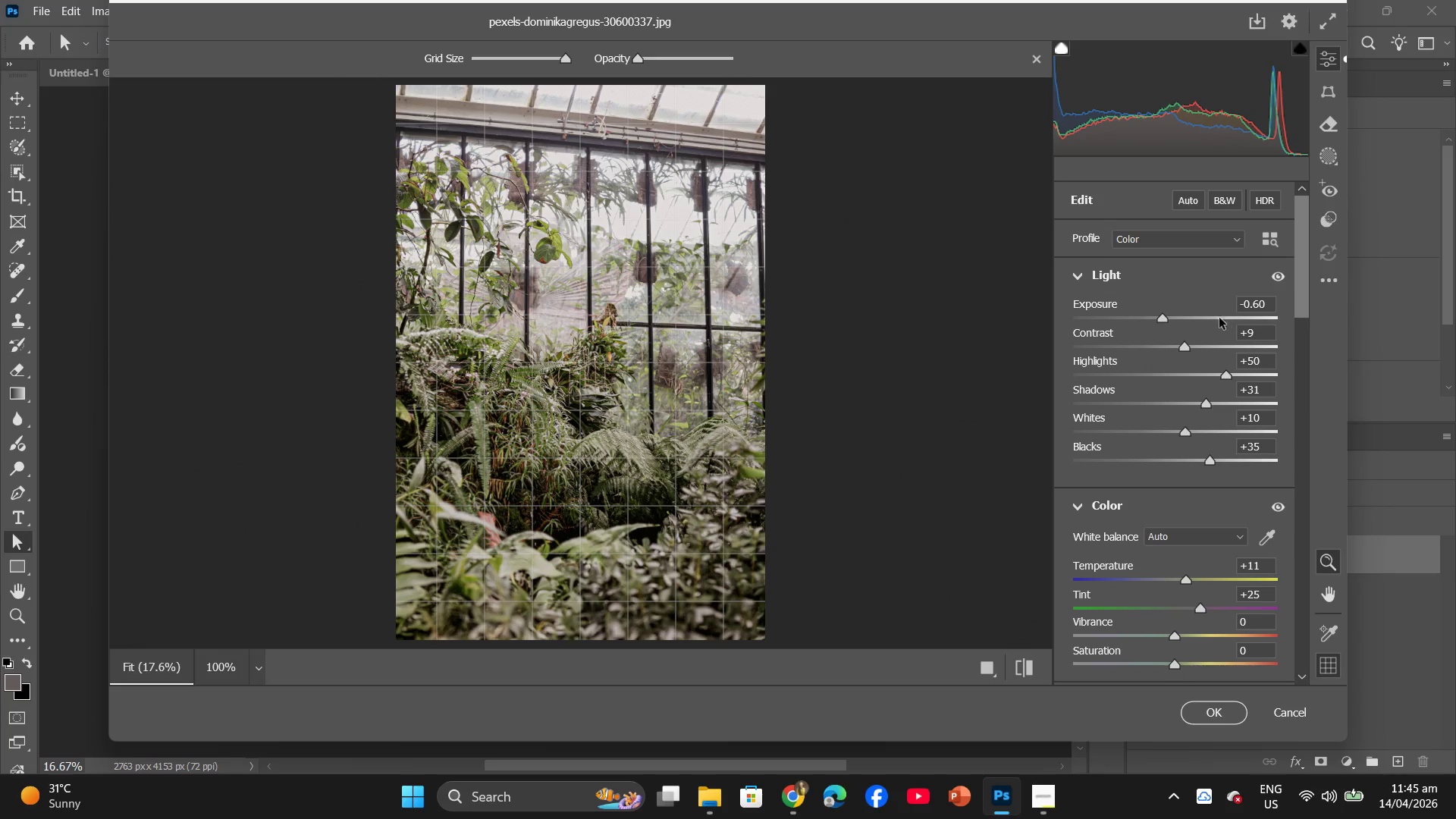 
wait(7.34)
 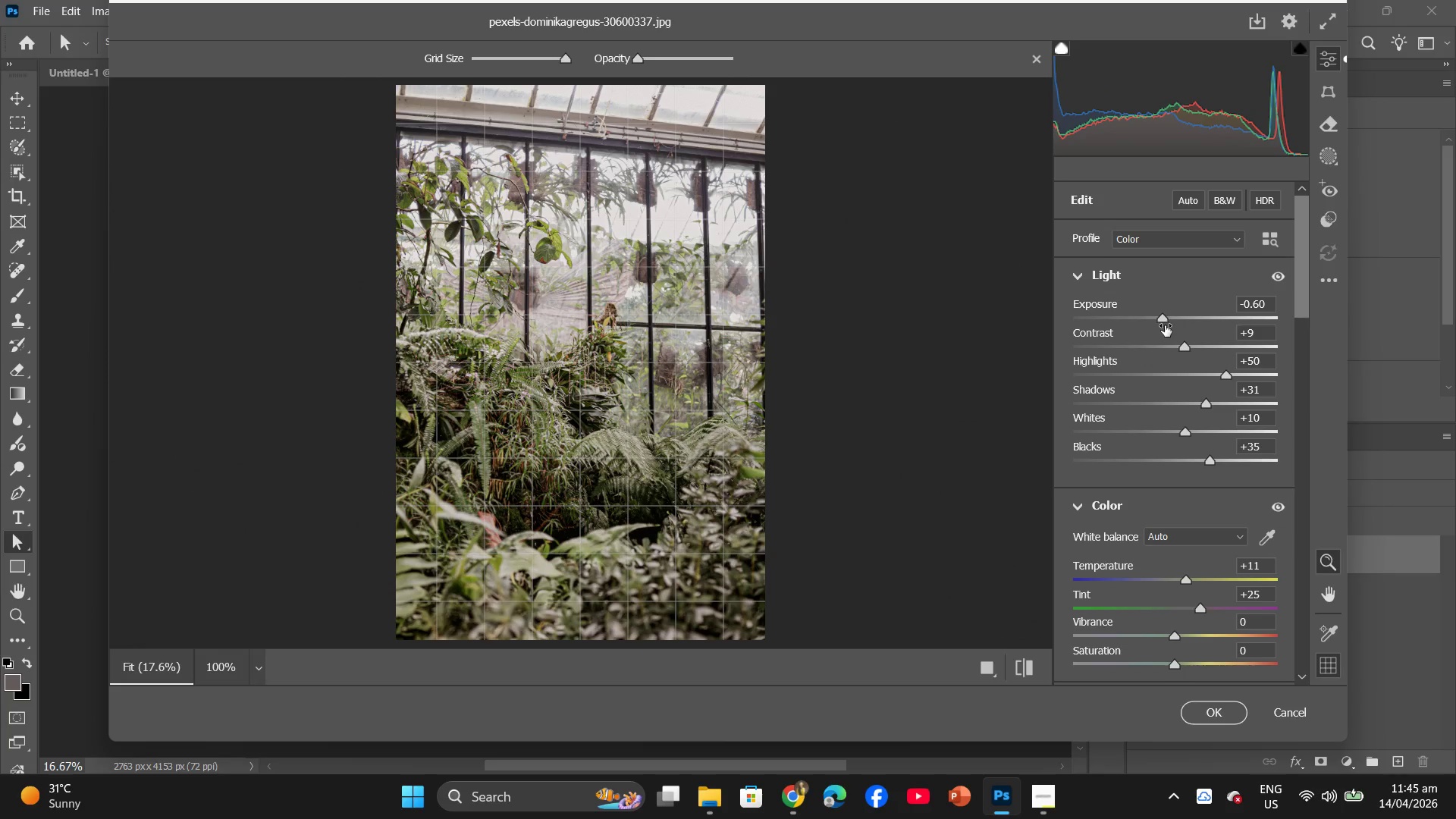 
left_click_drag(start_coordinate=[1160, 322], to_coordinate=[1153, 320])
 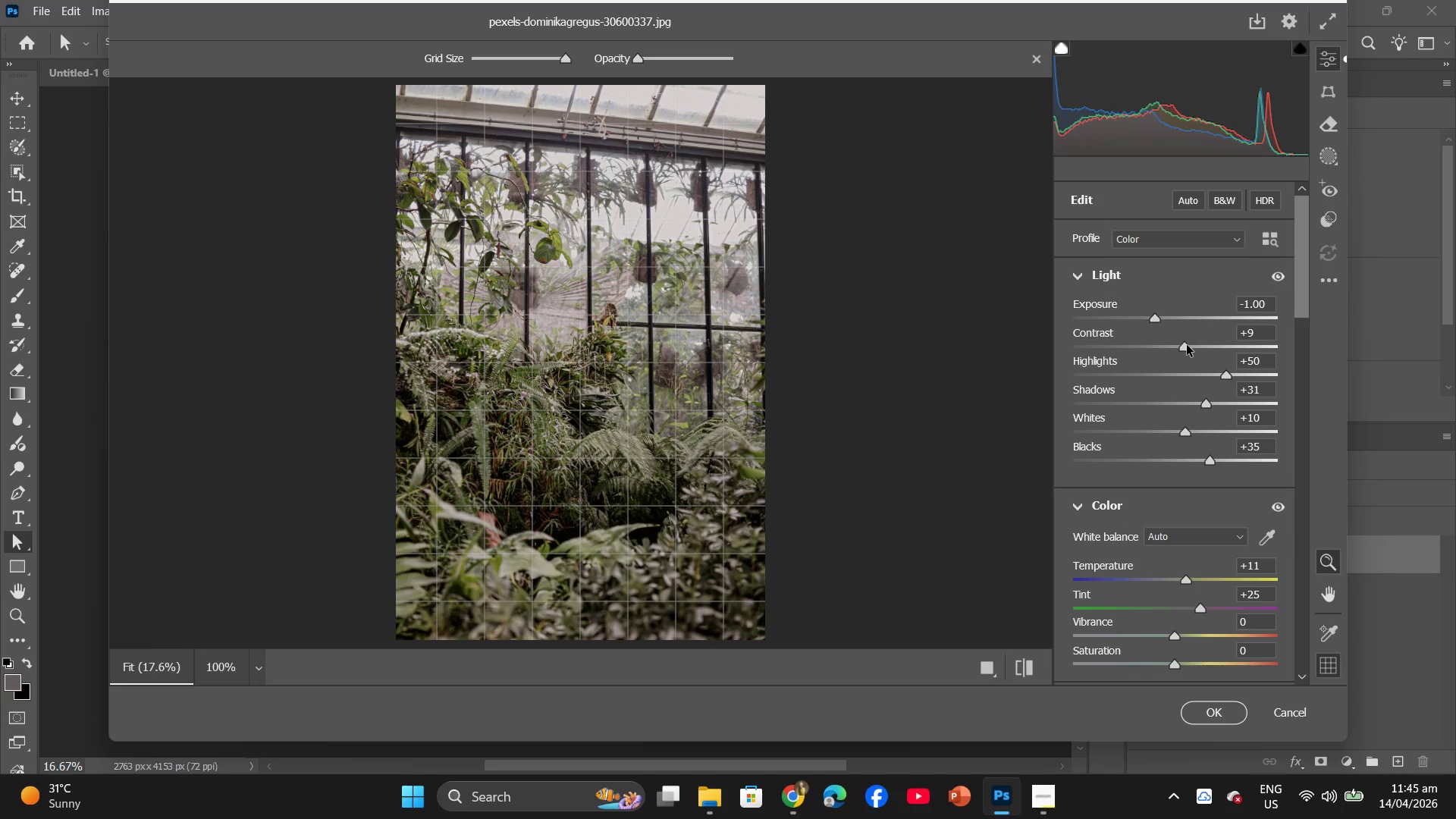 
left_click_drag(start_coordinate=[1187, 345], to_coordinate=[1202, 347])
 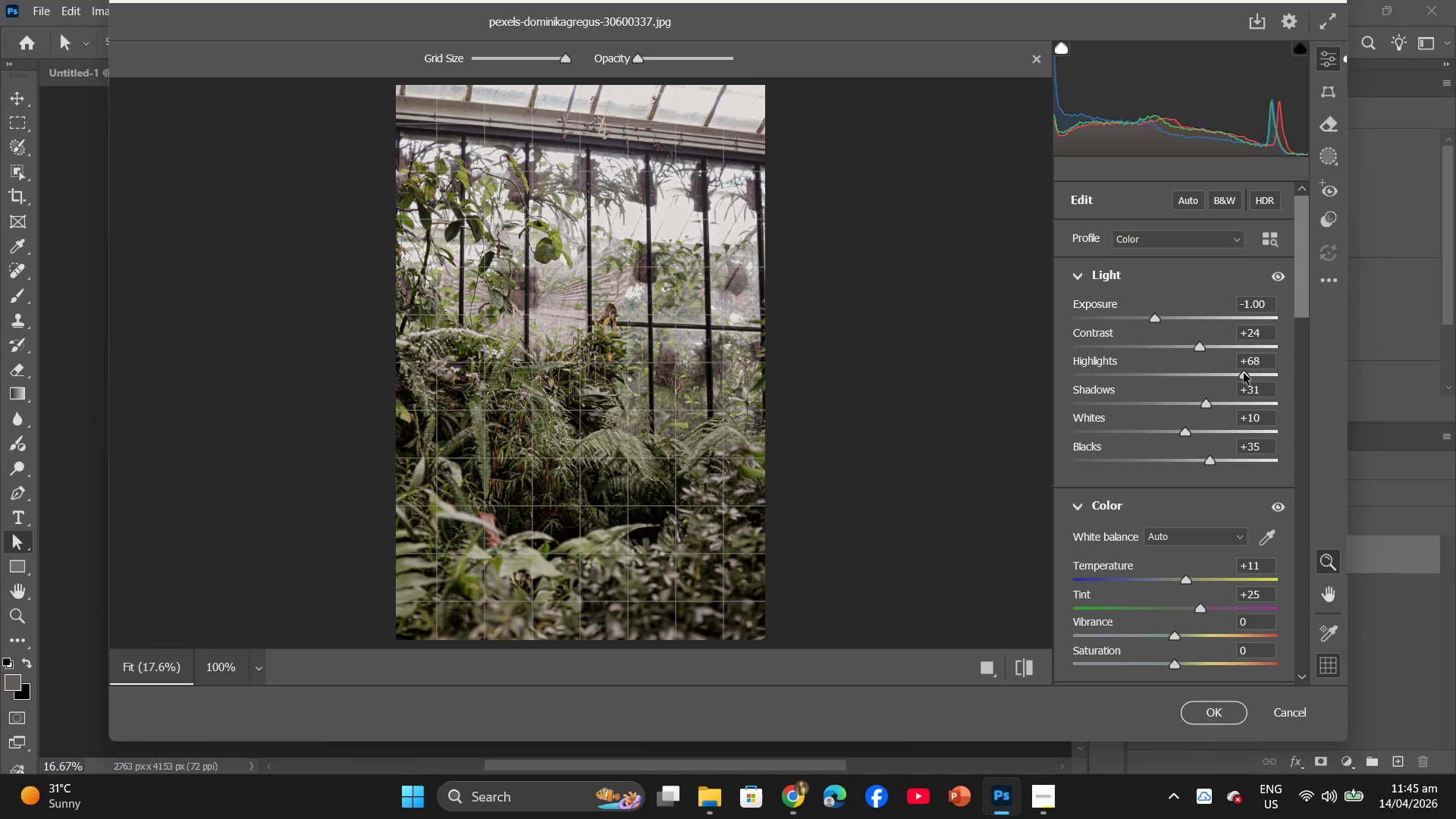 
wait(11.7)
 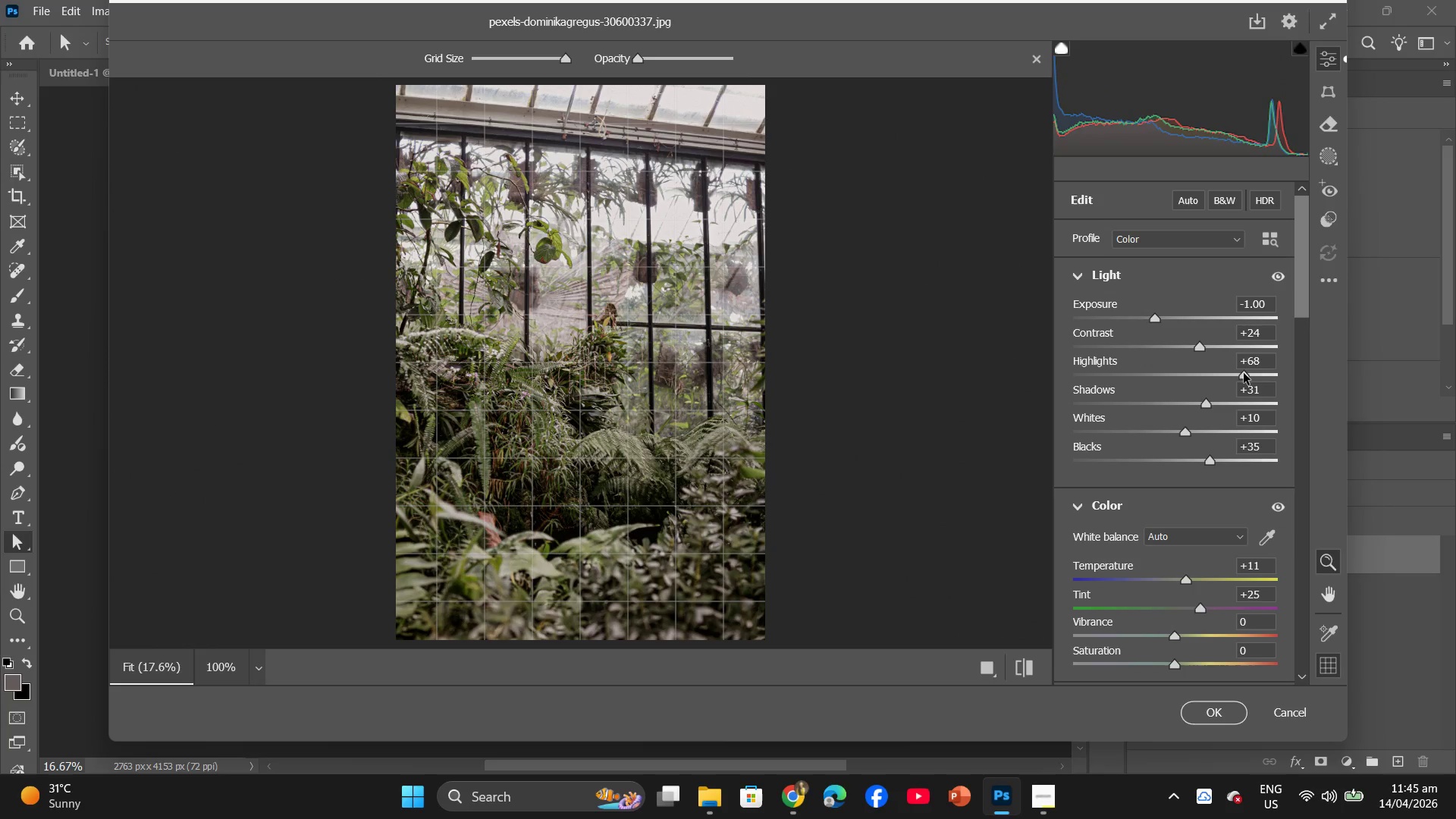 
left_click_drag(start_coordinate=[1205, 403], to_coordinate=[1217, 403])
 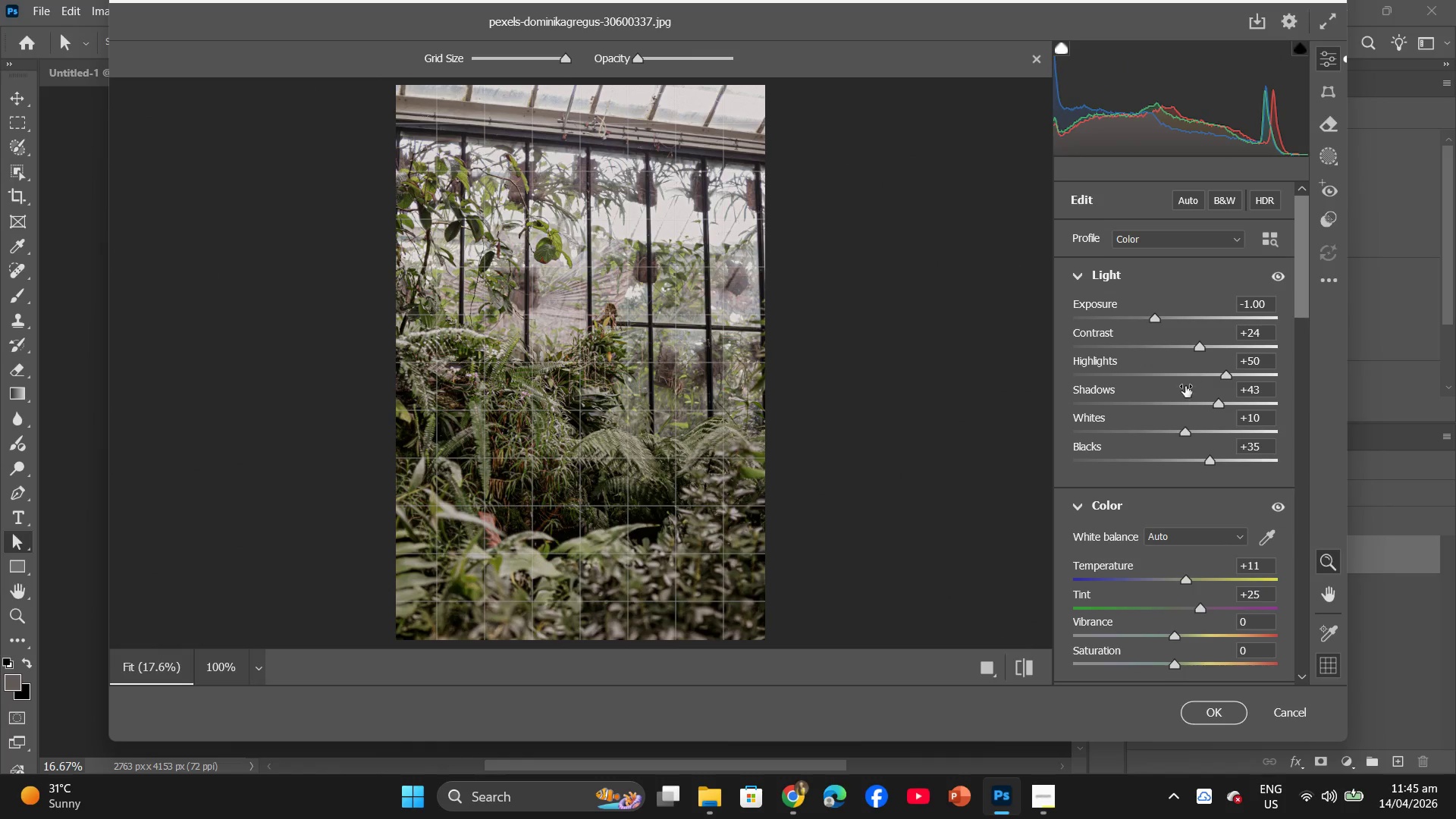 
wait(5.12)
 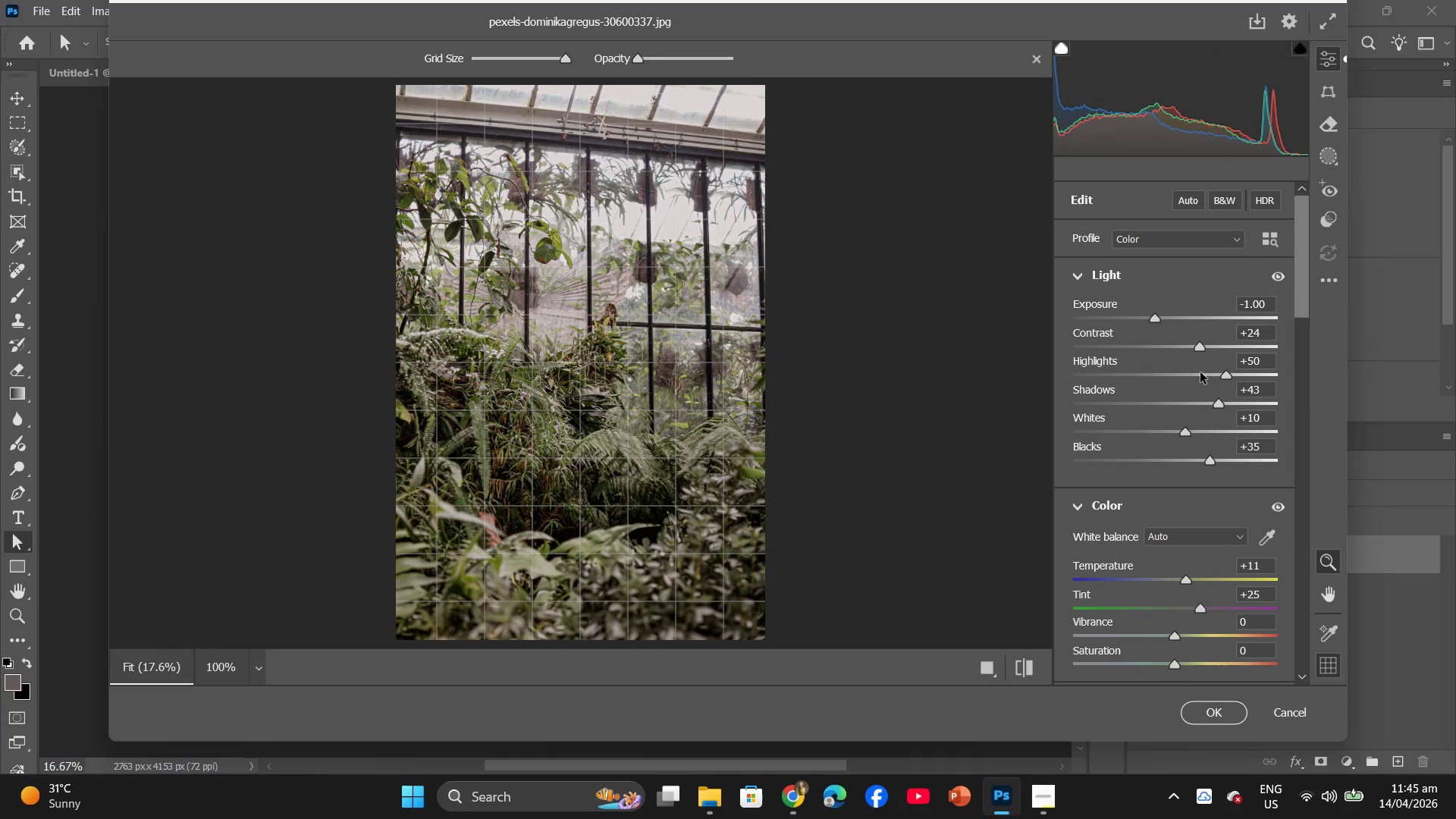 
left_click_drag(start_coordinate=[1185, 429], to_coordinate=[1178, 441])
 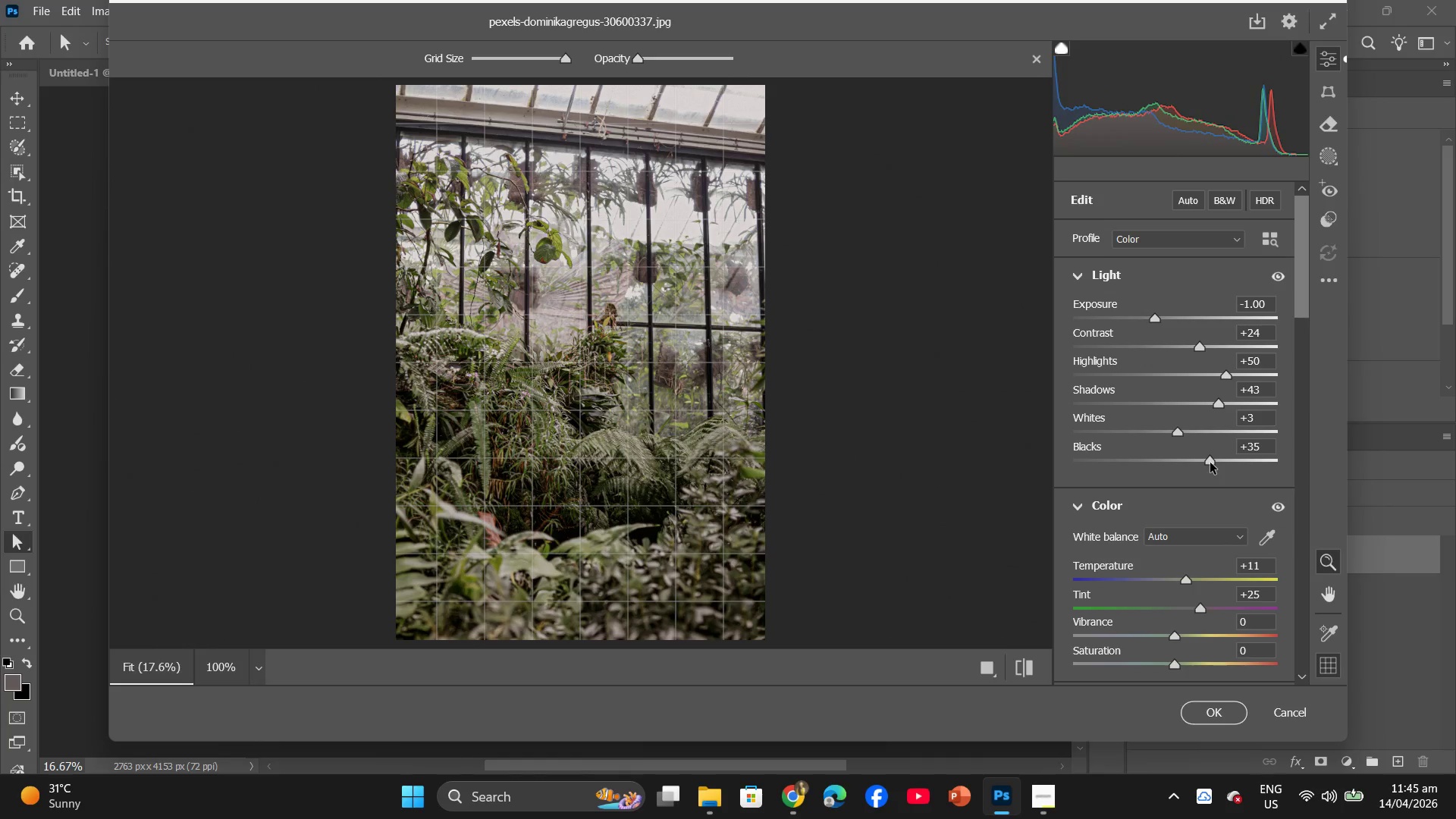 
wait(7.38)
 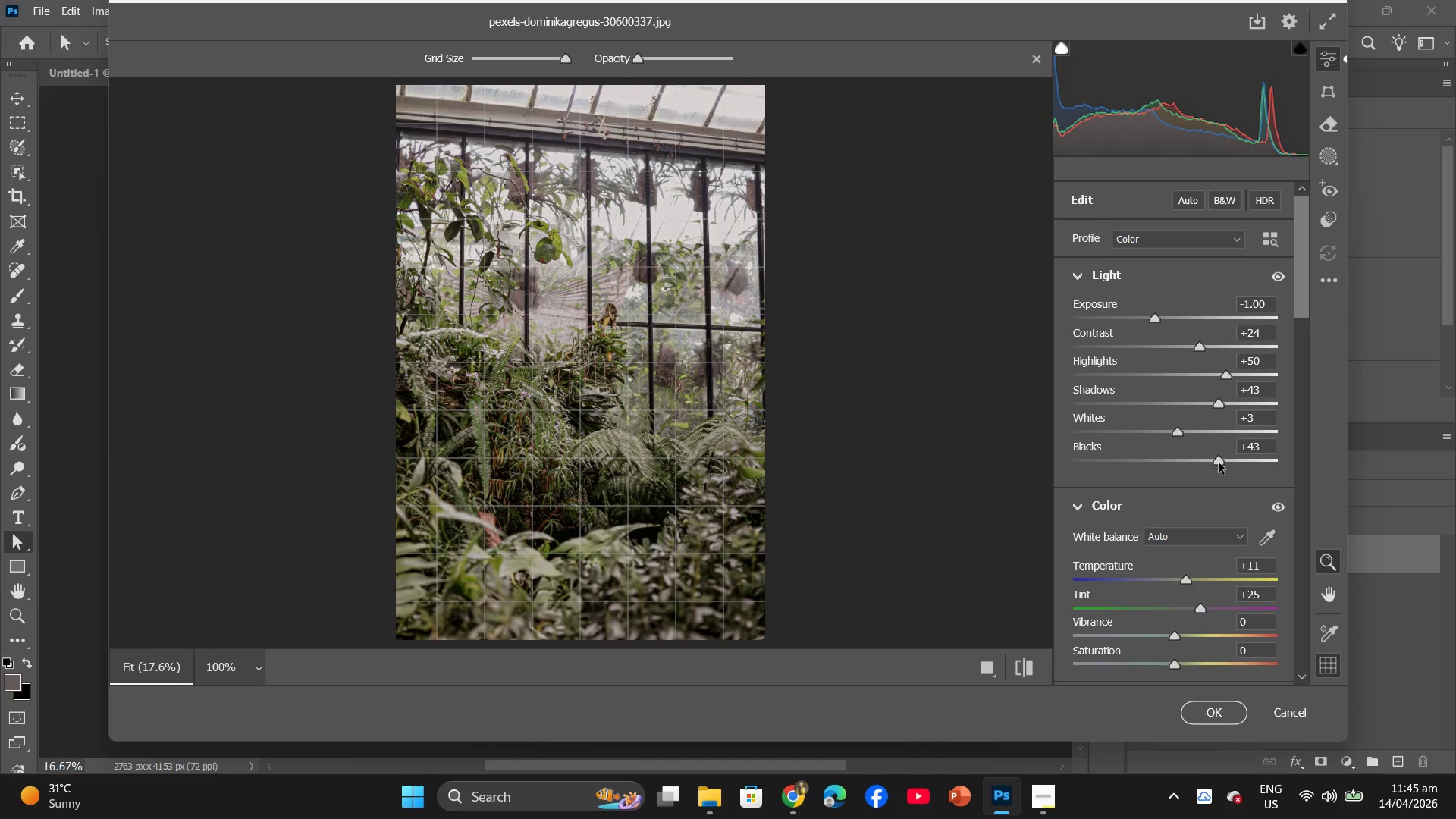 
scroll: coordinate [1298, 553], scroll_direction: down, amount: 2.0
 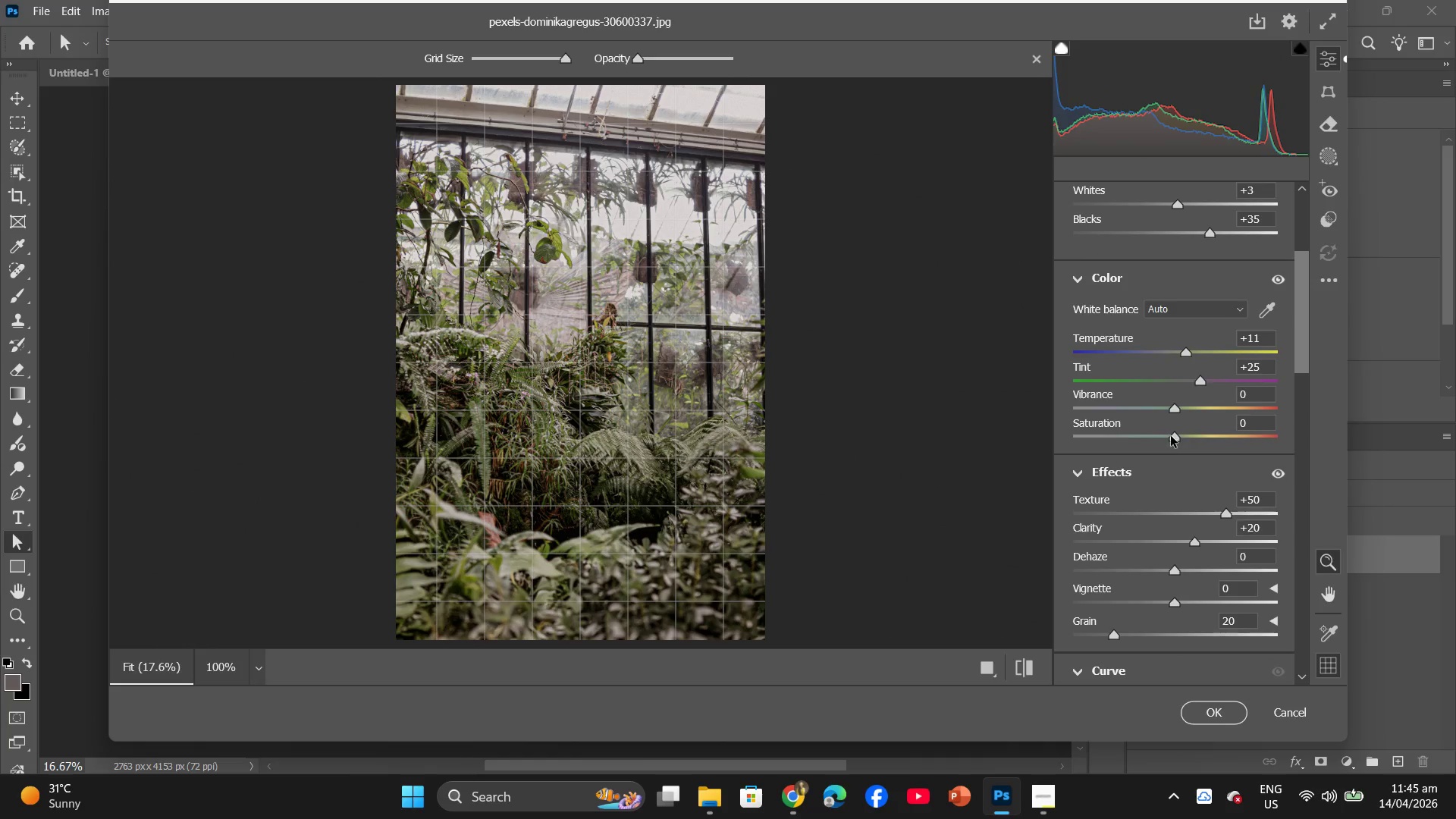 
left_click_drag(start_coordinate=[1176, 437], to_coordinate=[1218, 446])
 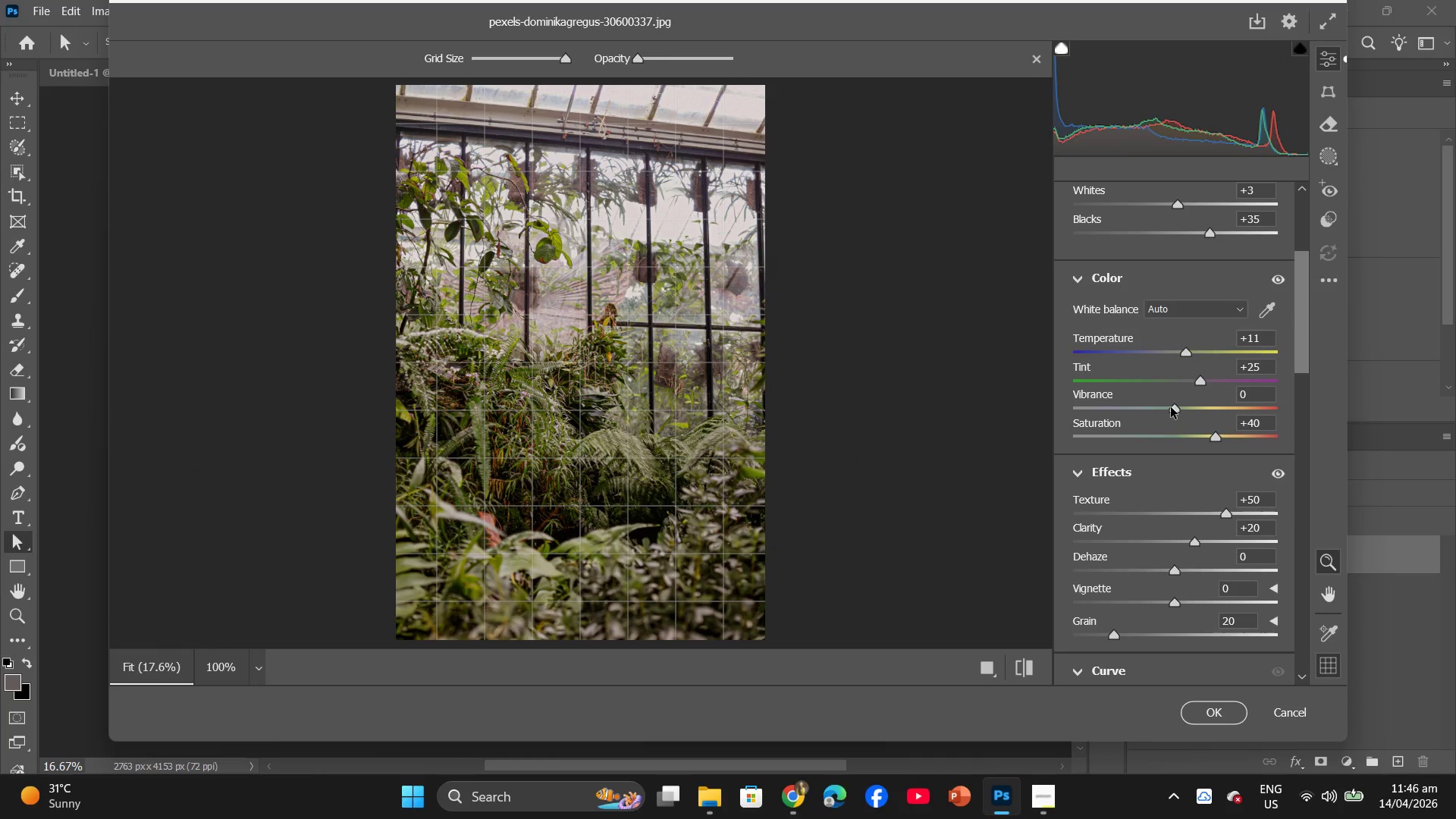 
left_click_drag(start_coordinate=[1171, 406], to_coordinate=[1180, 413])
 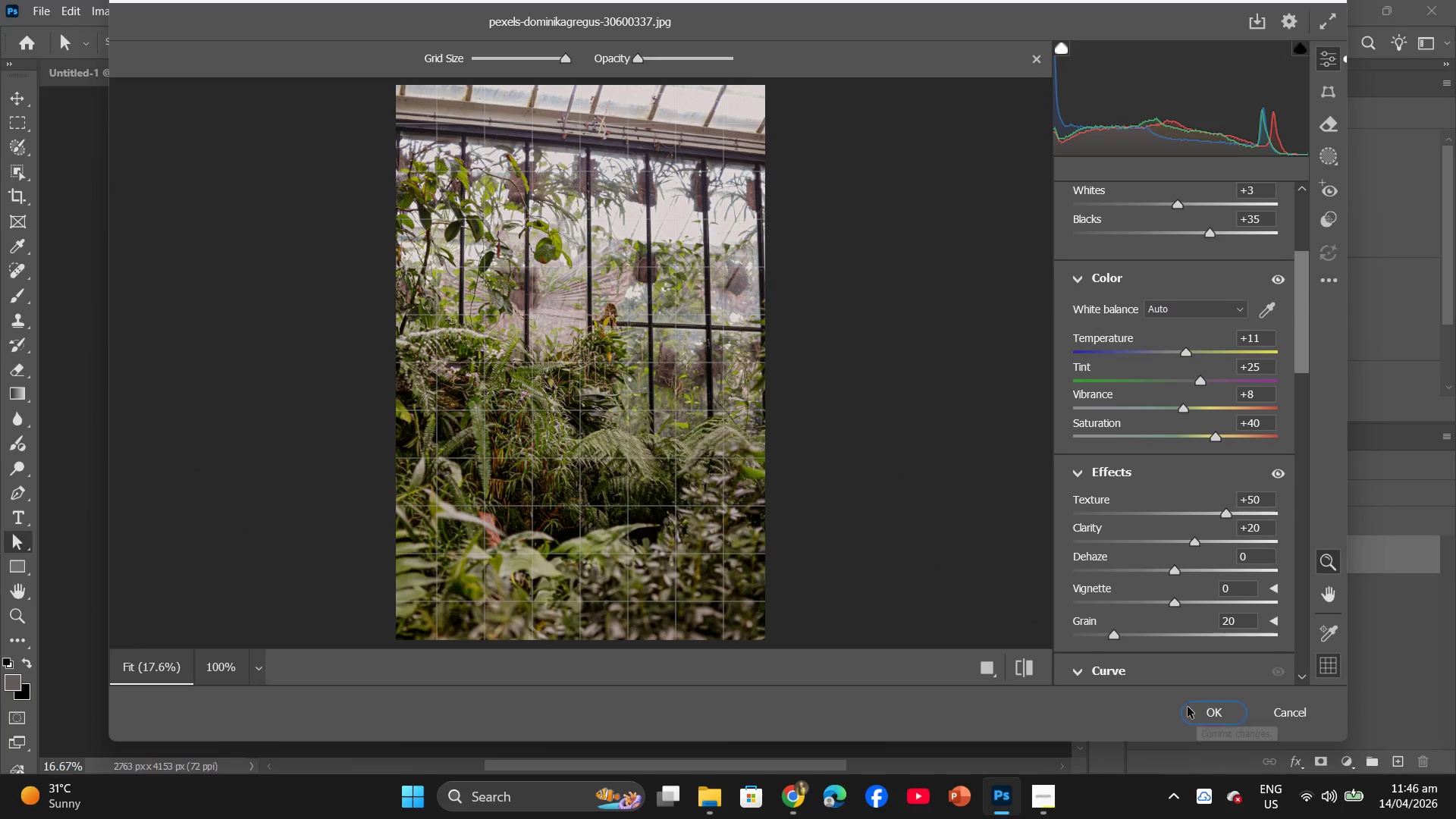 
wait(5.39)
 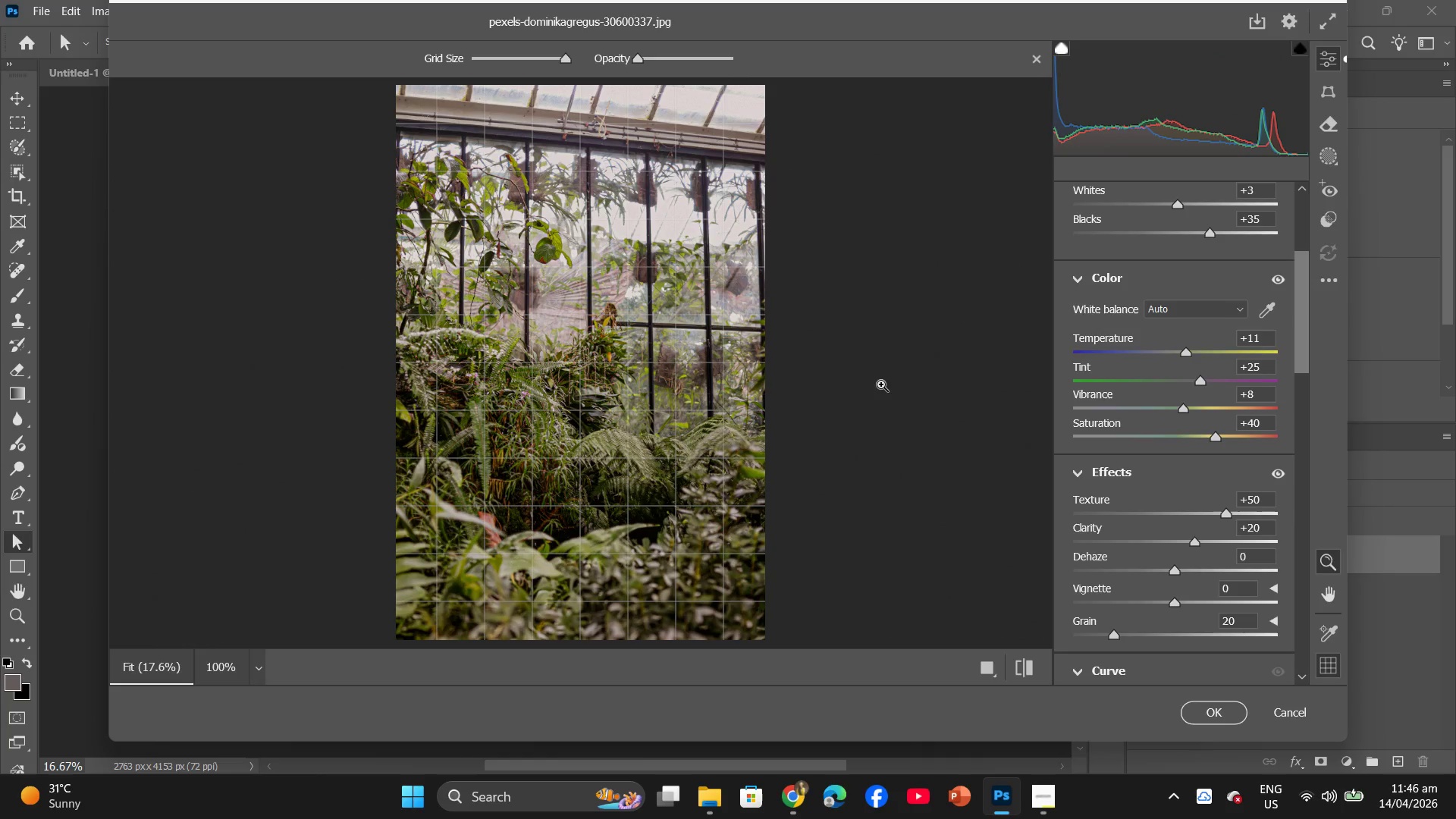 
mouse_move([1060, 668])
 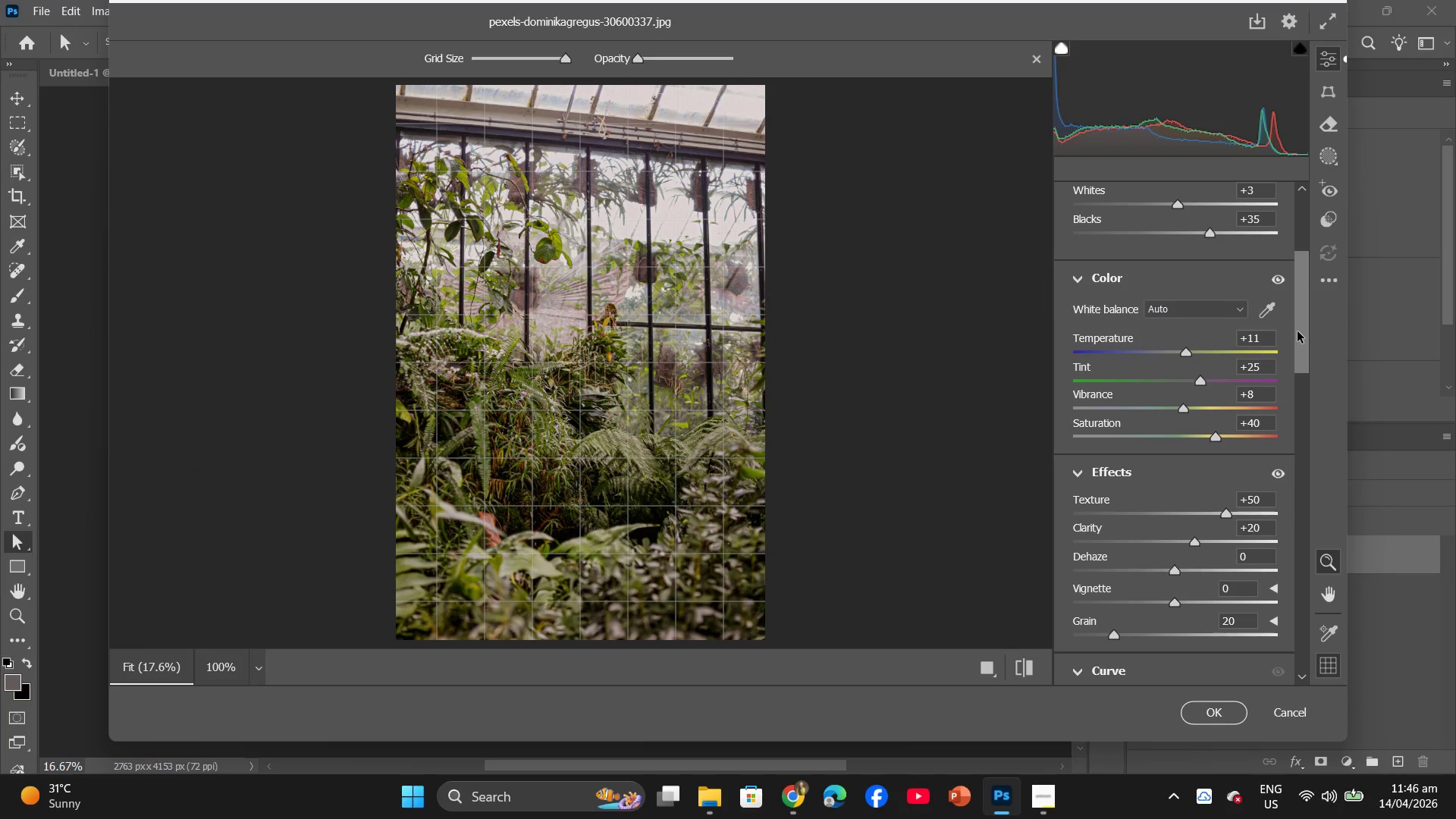 
left_click_drag(start_coordinate=[1301, 328], to_coordinate=[1272, 479])
 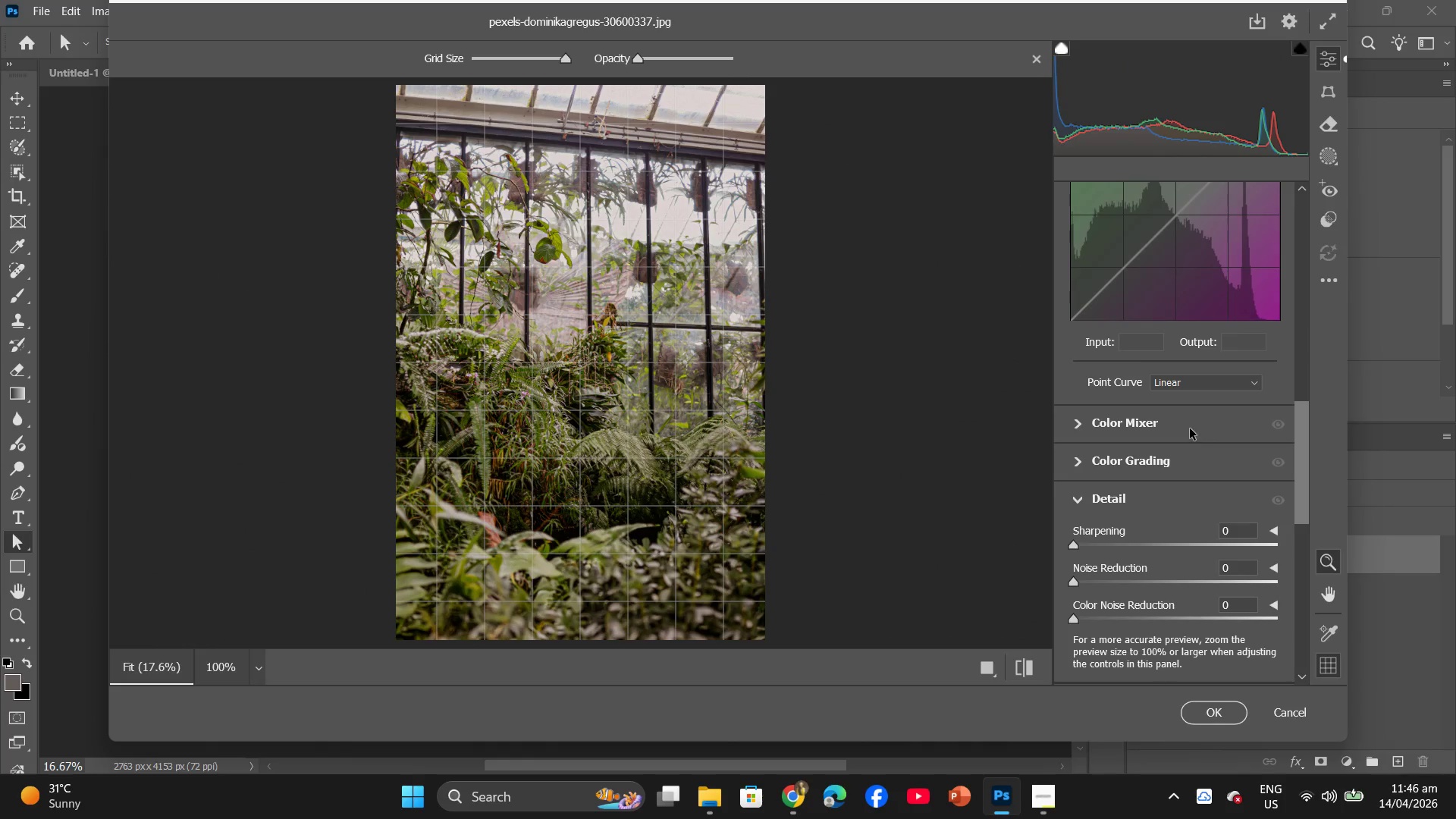 
left_click([1190, 428])
 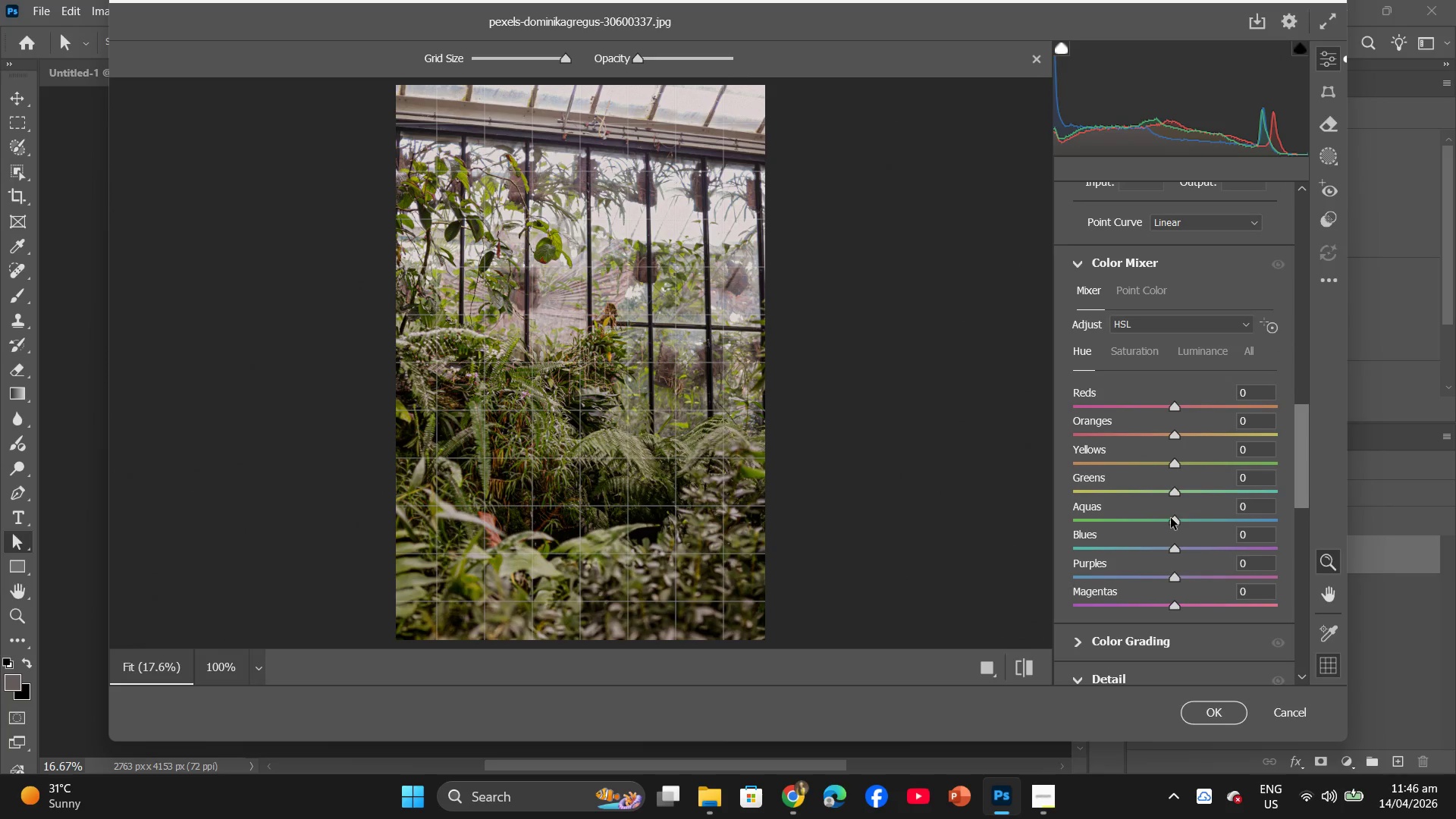 
left_click_drag(start_coordinate=[1172, 491], to_coordinate=[1183, 513])
 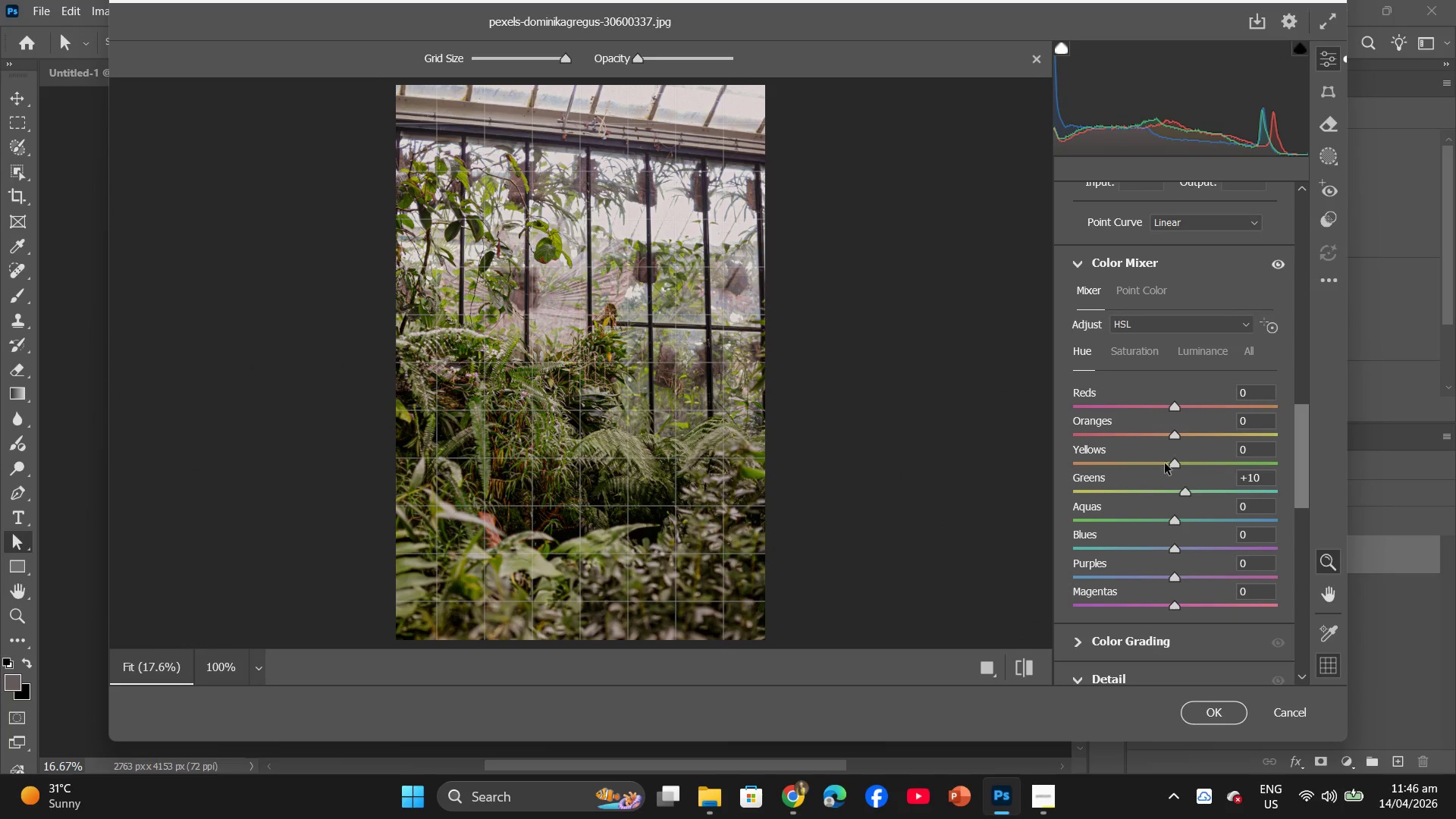 
left_click_drag(start_coordinate=[1175, 432], to_coordinate=[1226, 435])
 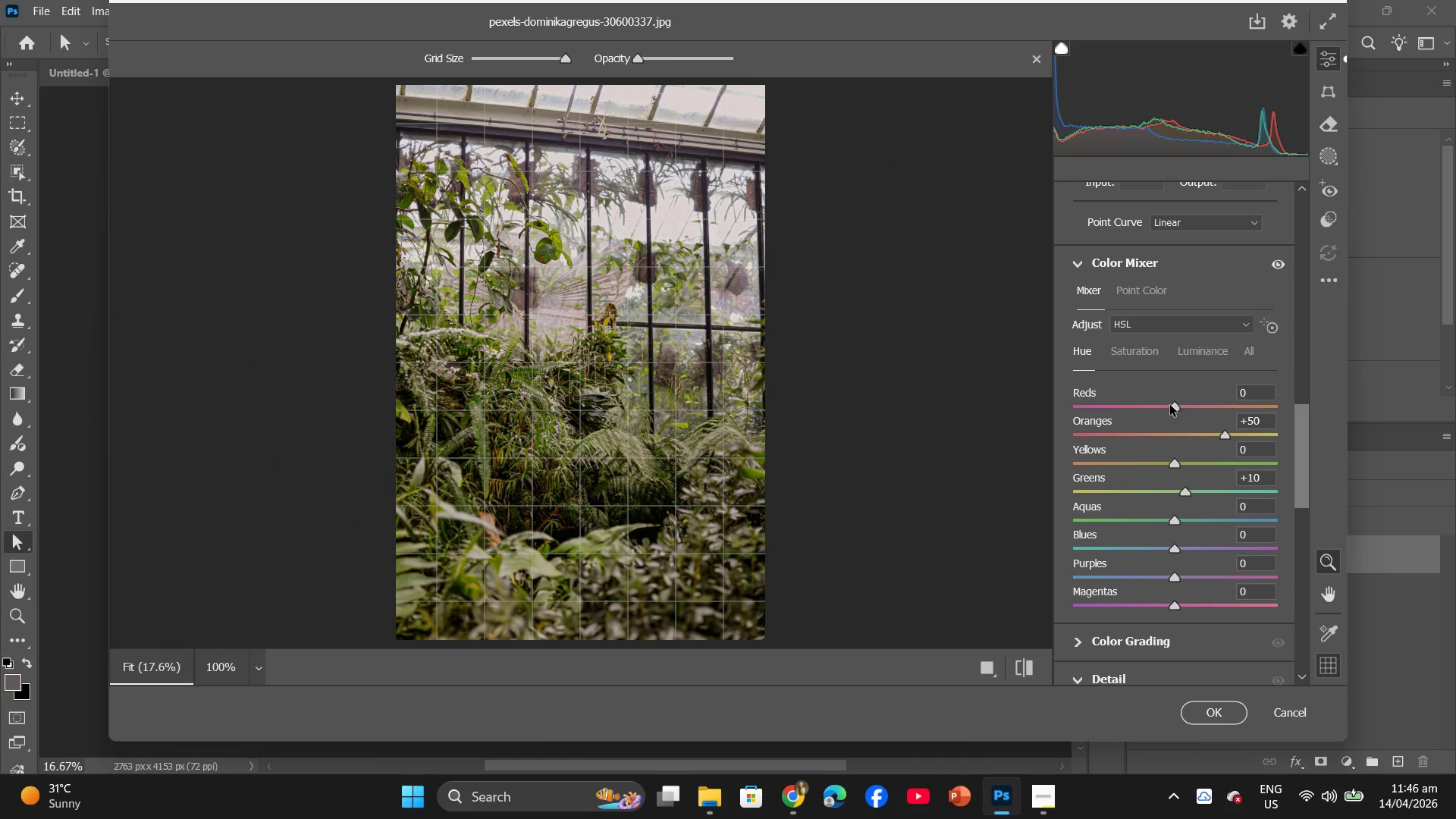 
left_click_drag(start_coordinate=[1170, 405], to_coordinate=[1172, 395])
 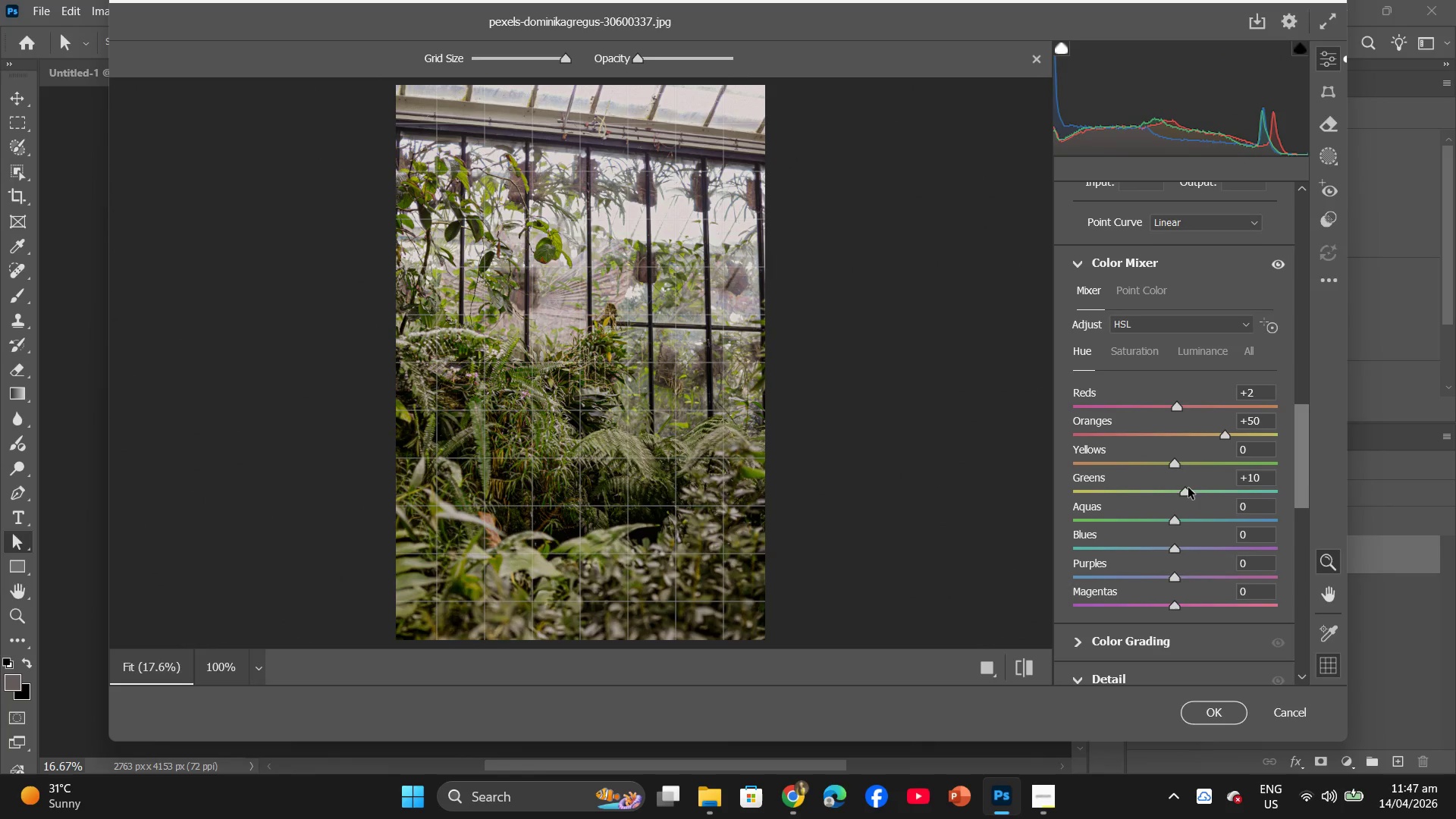 
left_click_drag(start_coordinate=[1177, 463], to_coordinate=[1186, 466])
 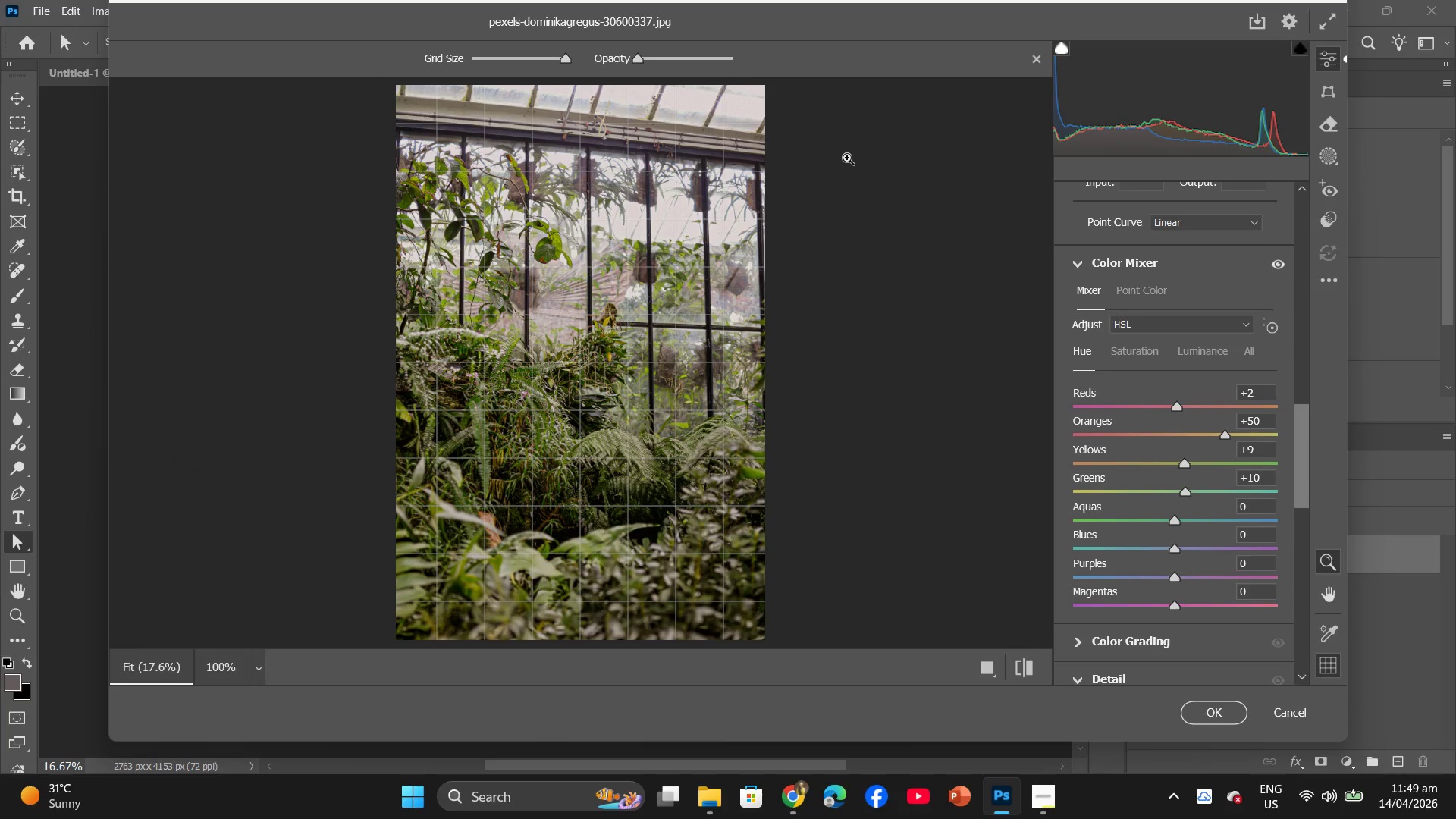 
wait(128.52)
 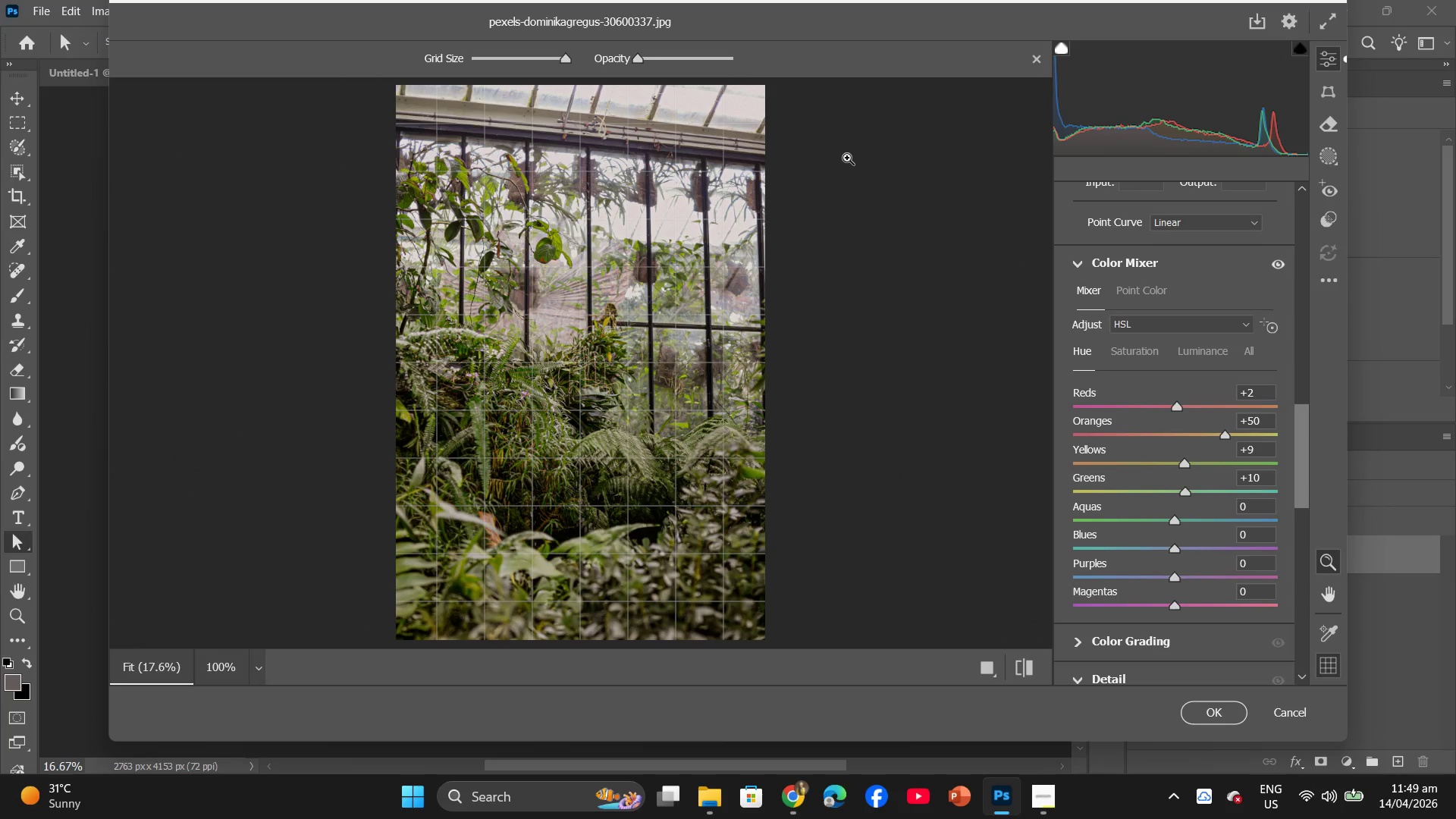 
left_click([1052, 795])